 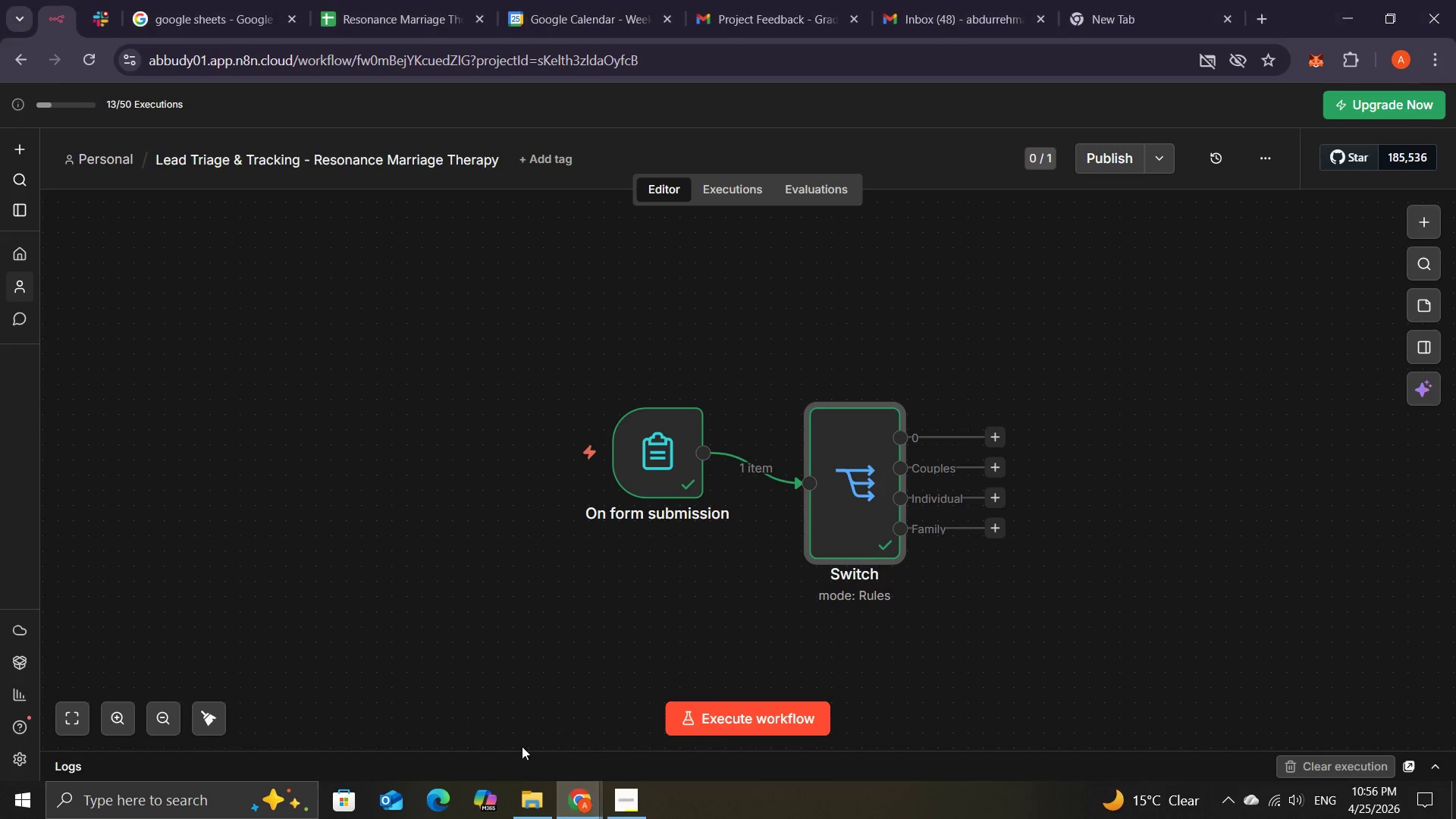 
mouse_move([602, 764])
 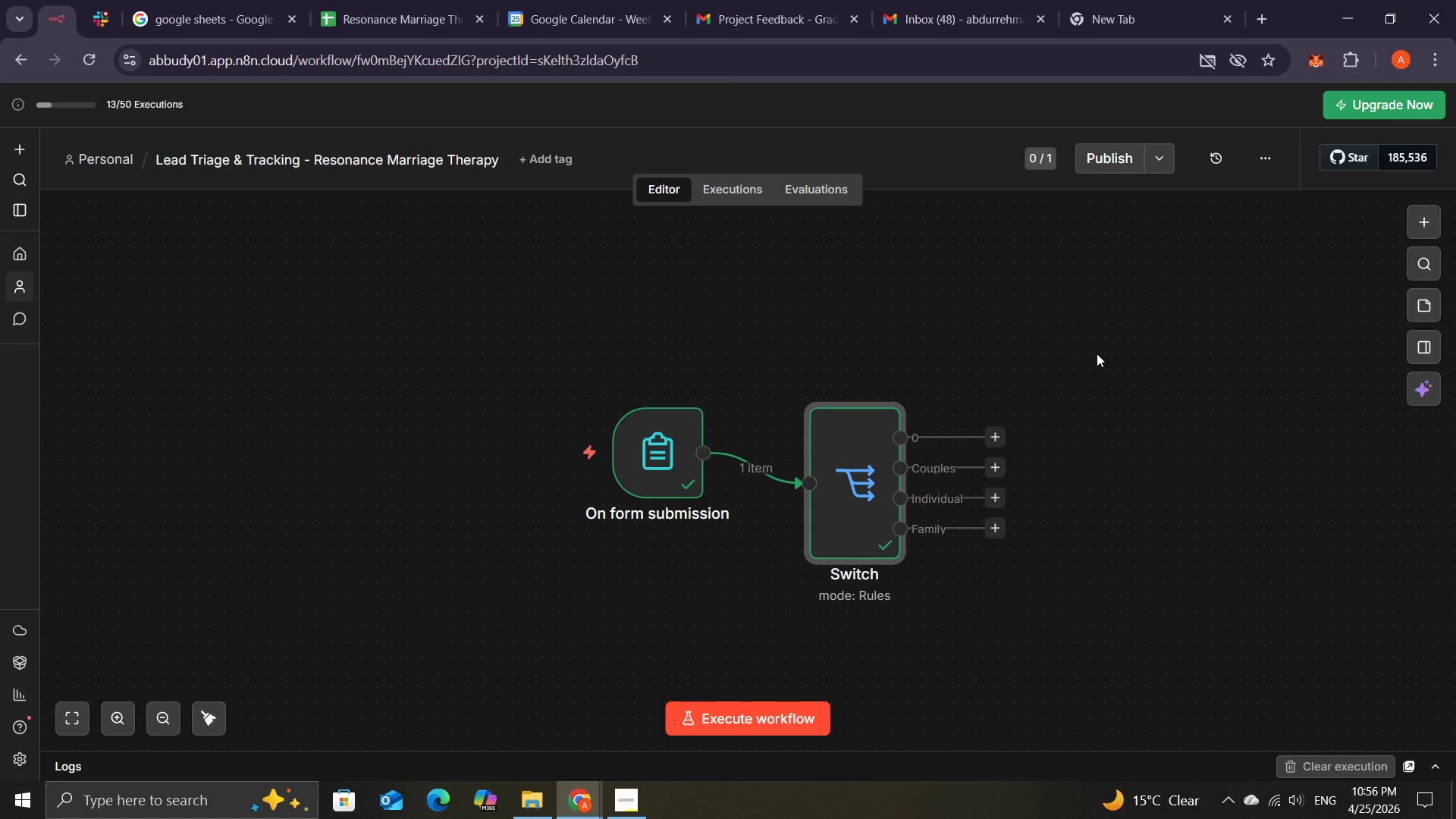 
wait(20.95)
 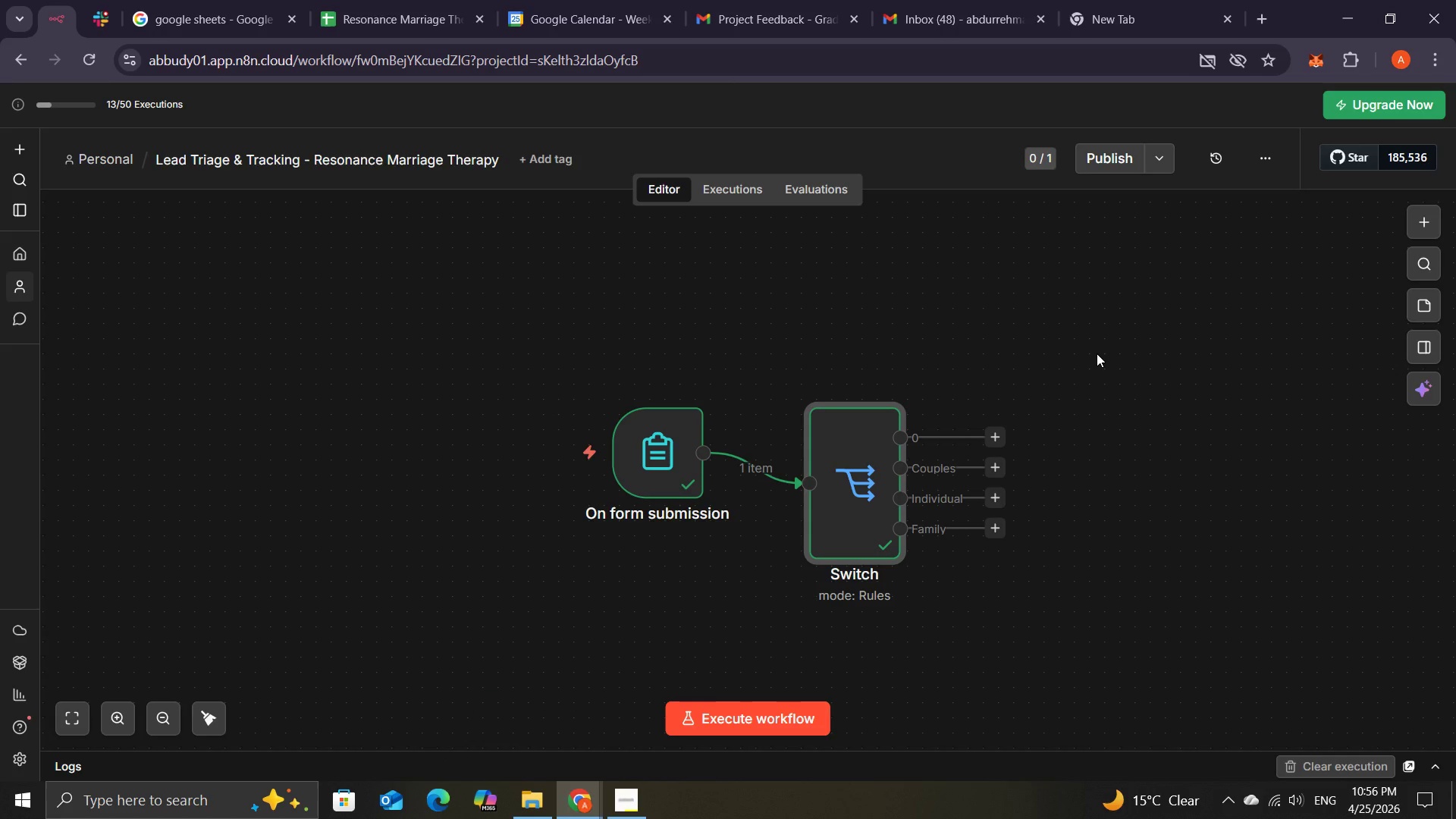 
right_click([1076, 465])
 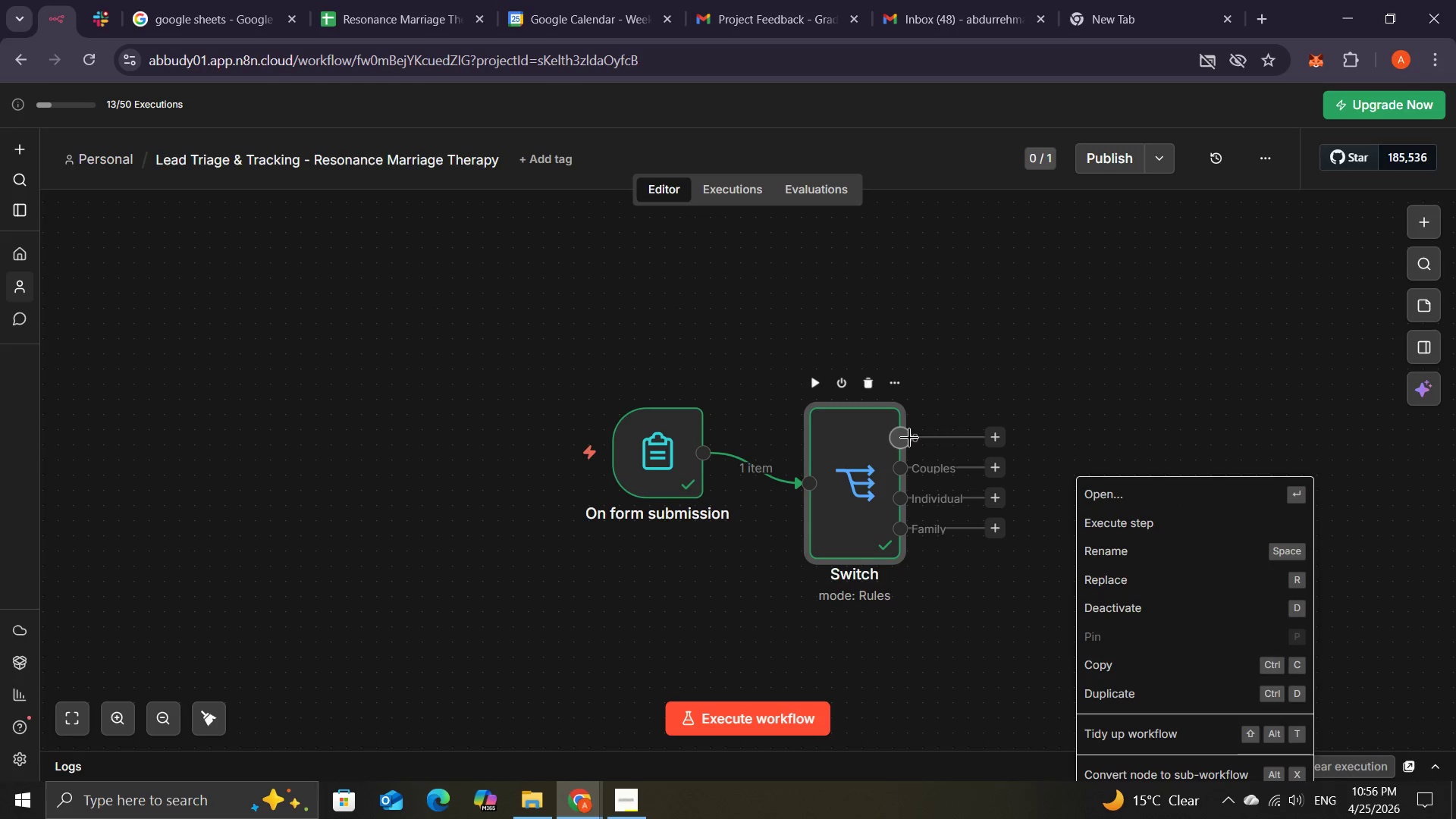 
left_click([908, 438])
 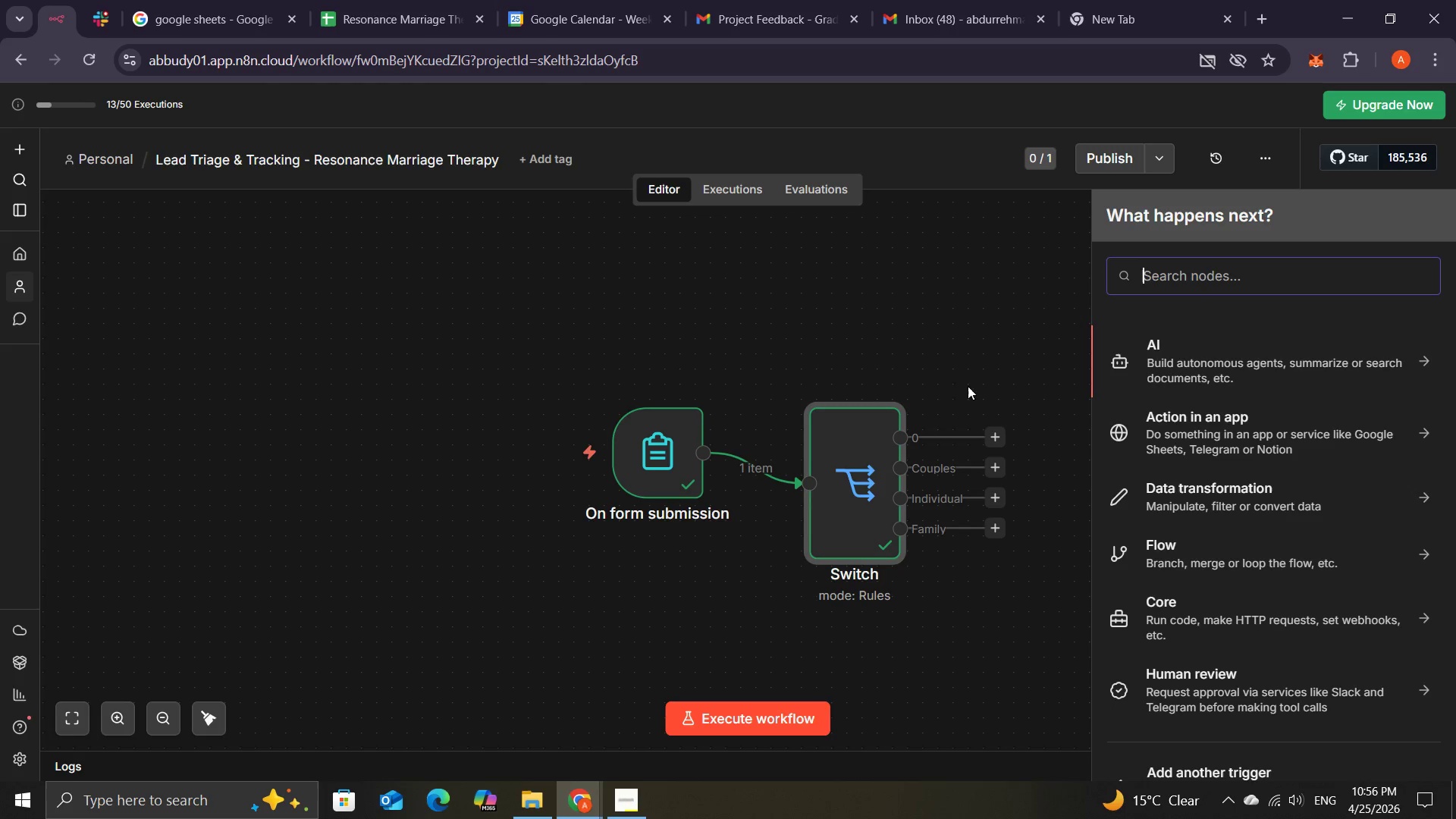 
left_click([943, 373])
 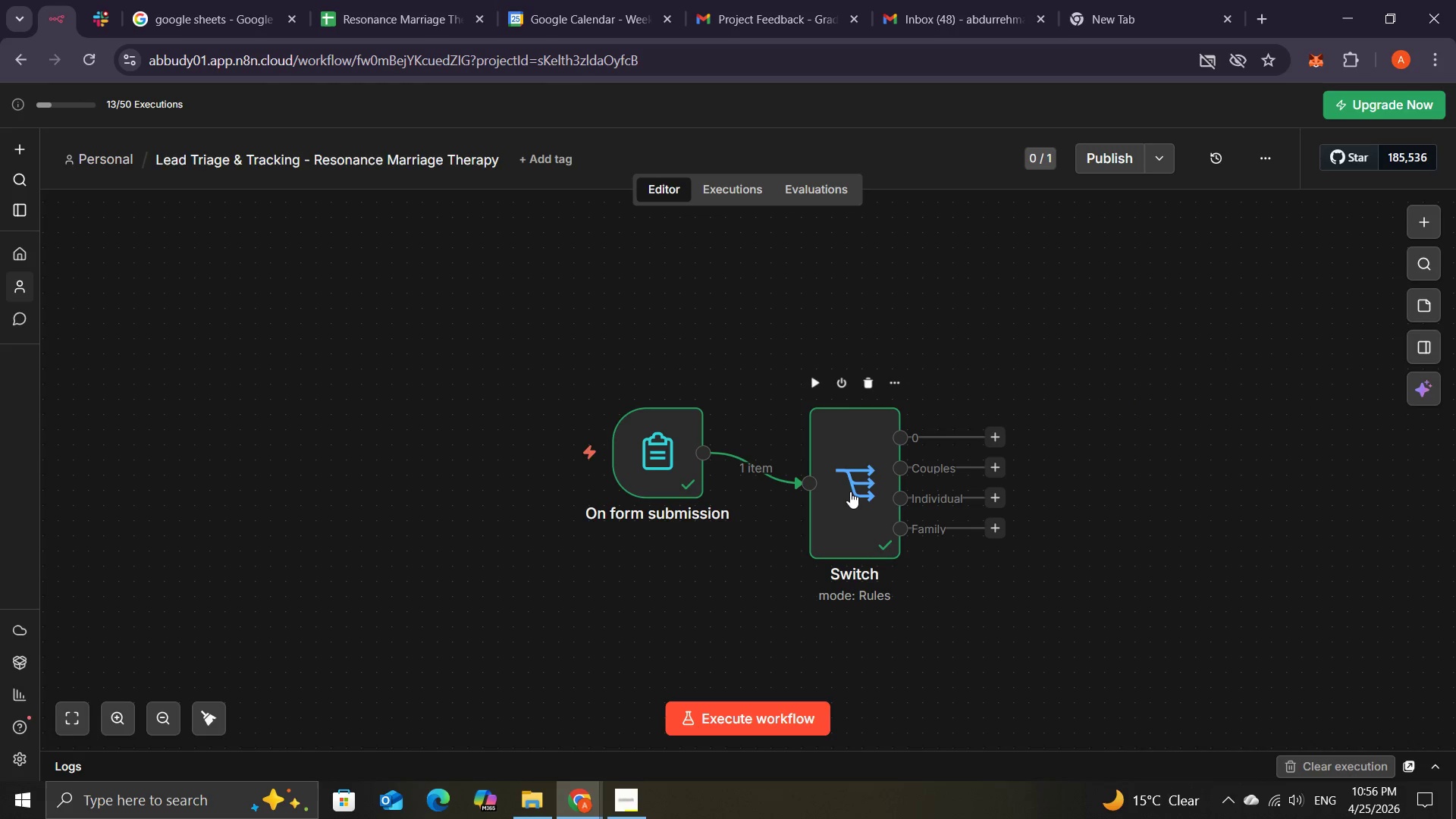 
left_click([849, 493])
 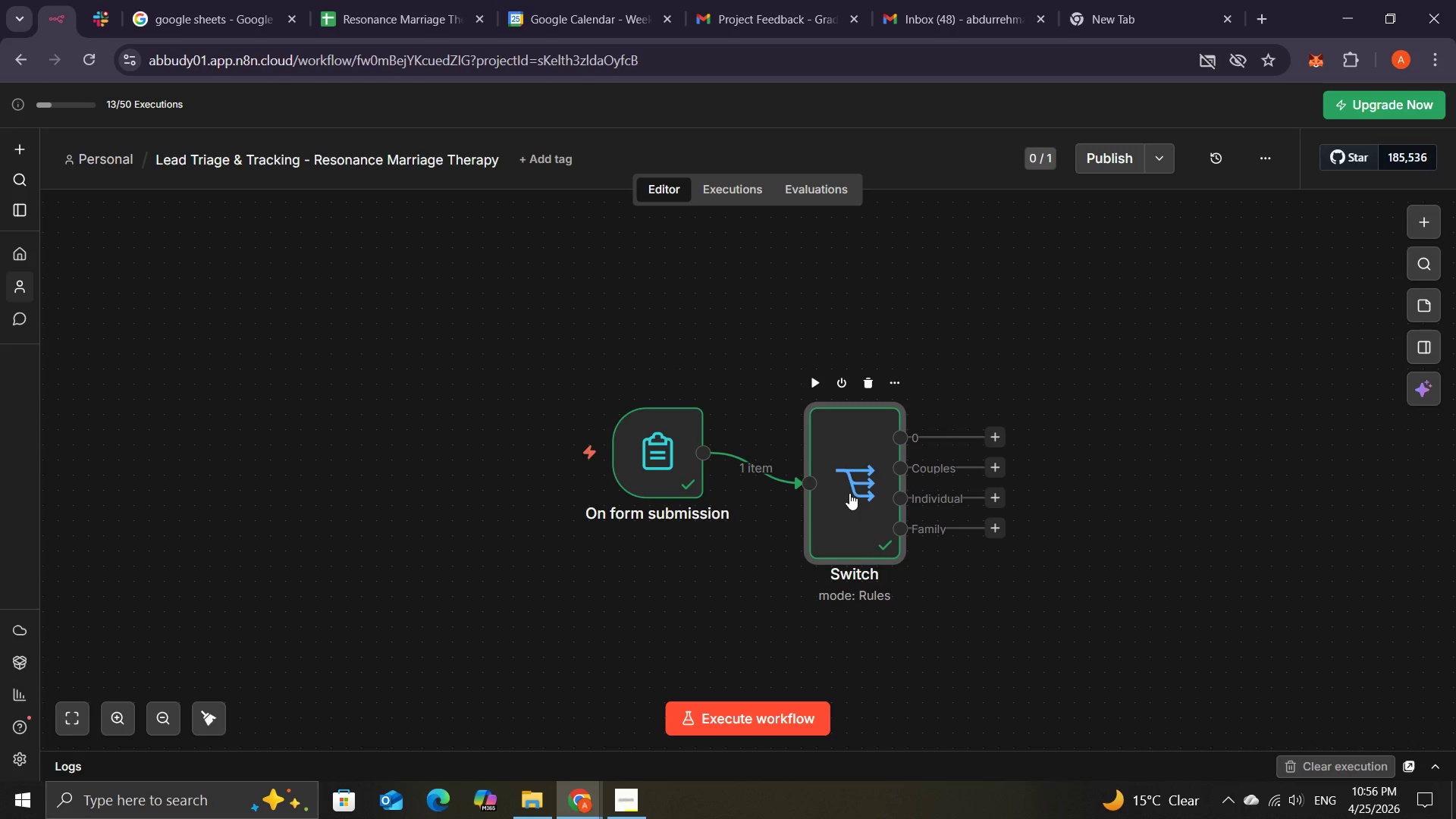 
double_click([849, 493])
 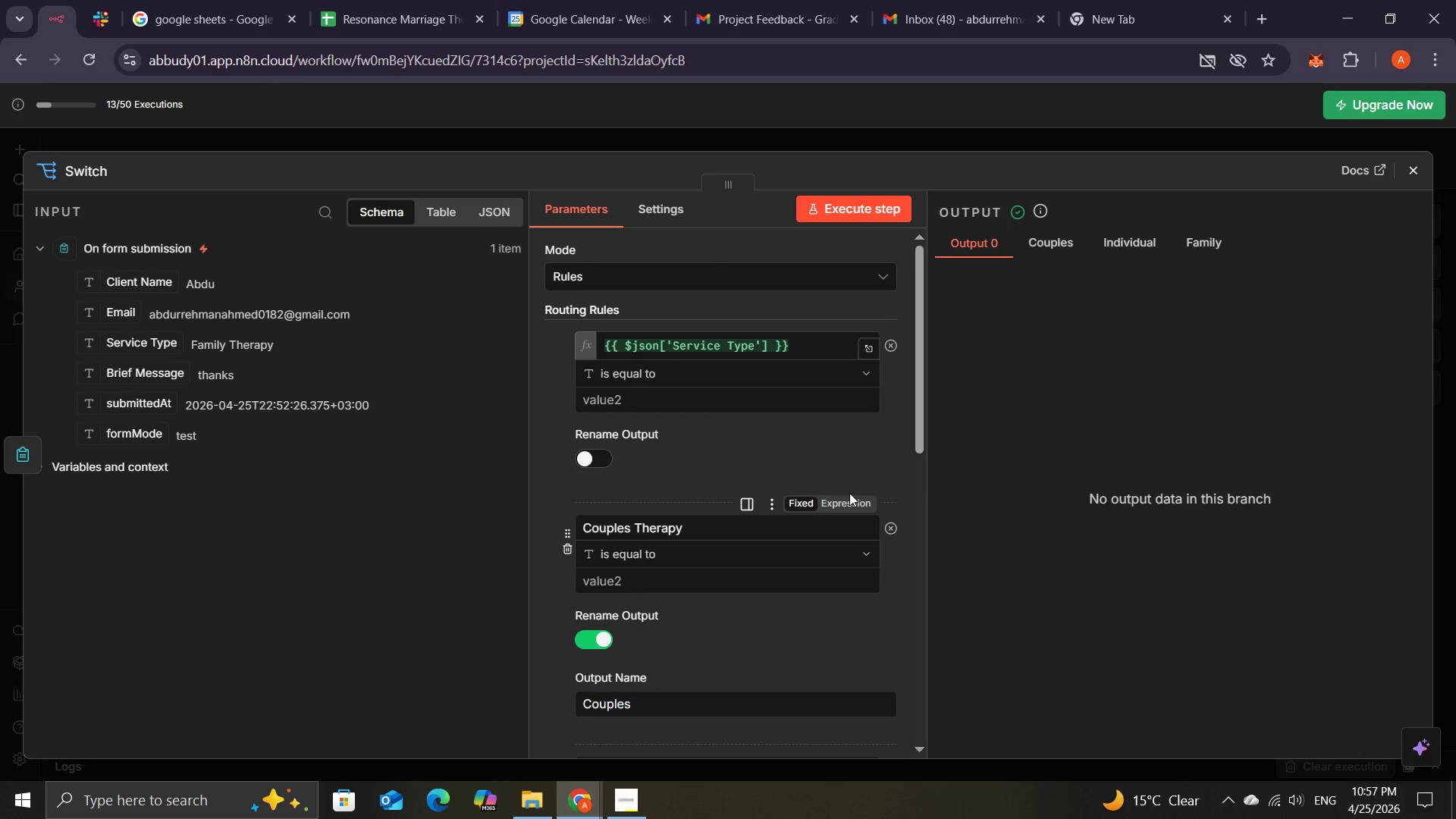 
wait(58.06)
 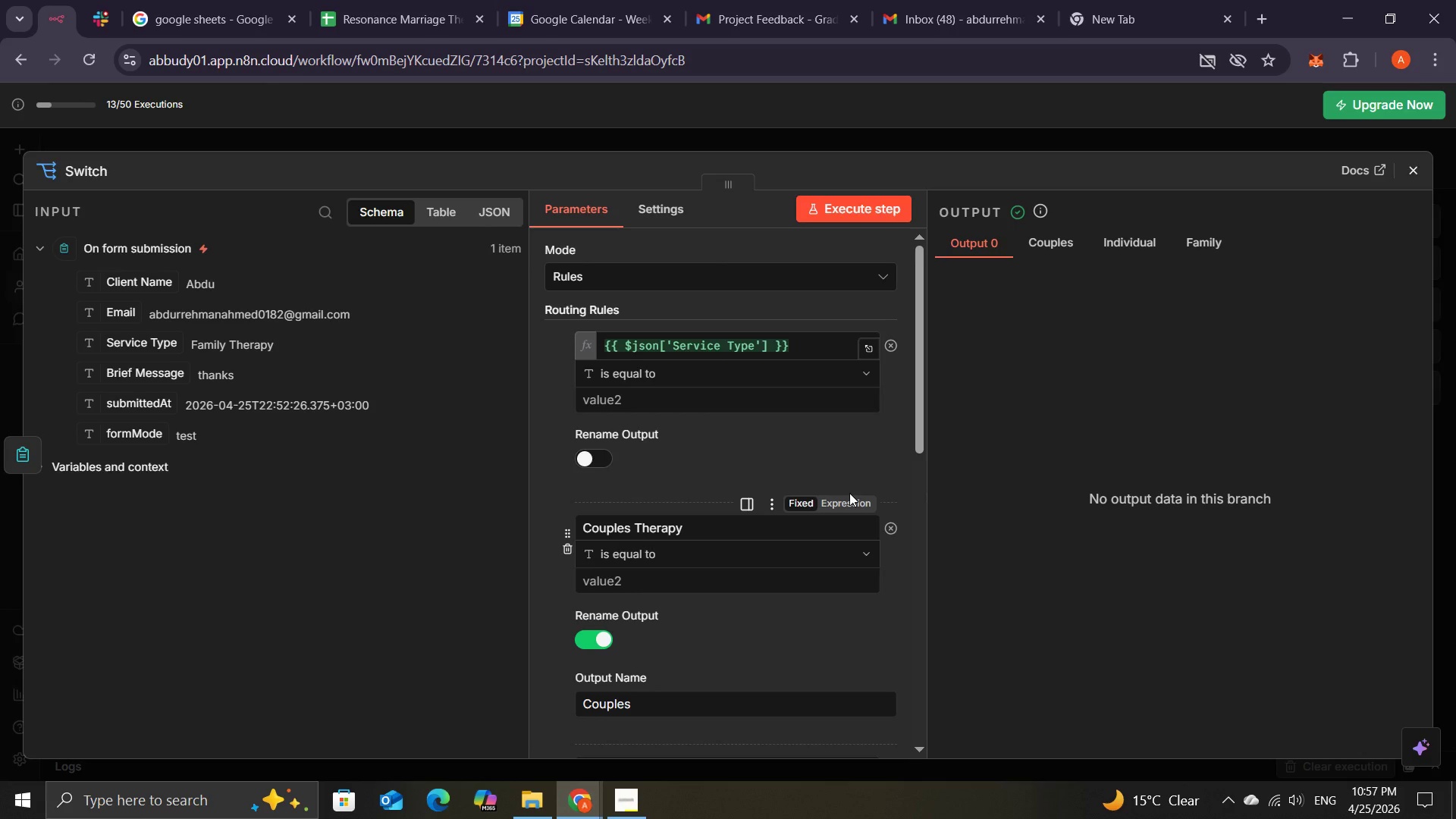 
left_click([568, 364])
 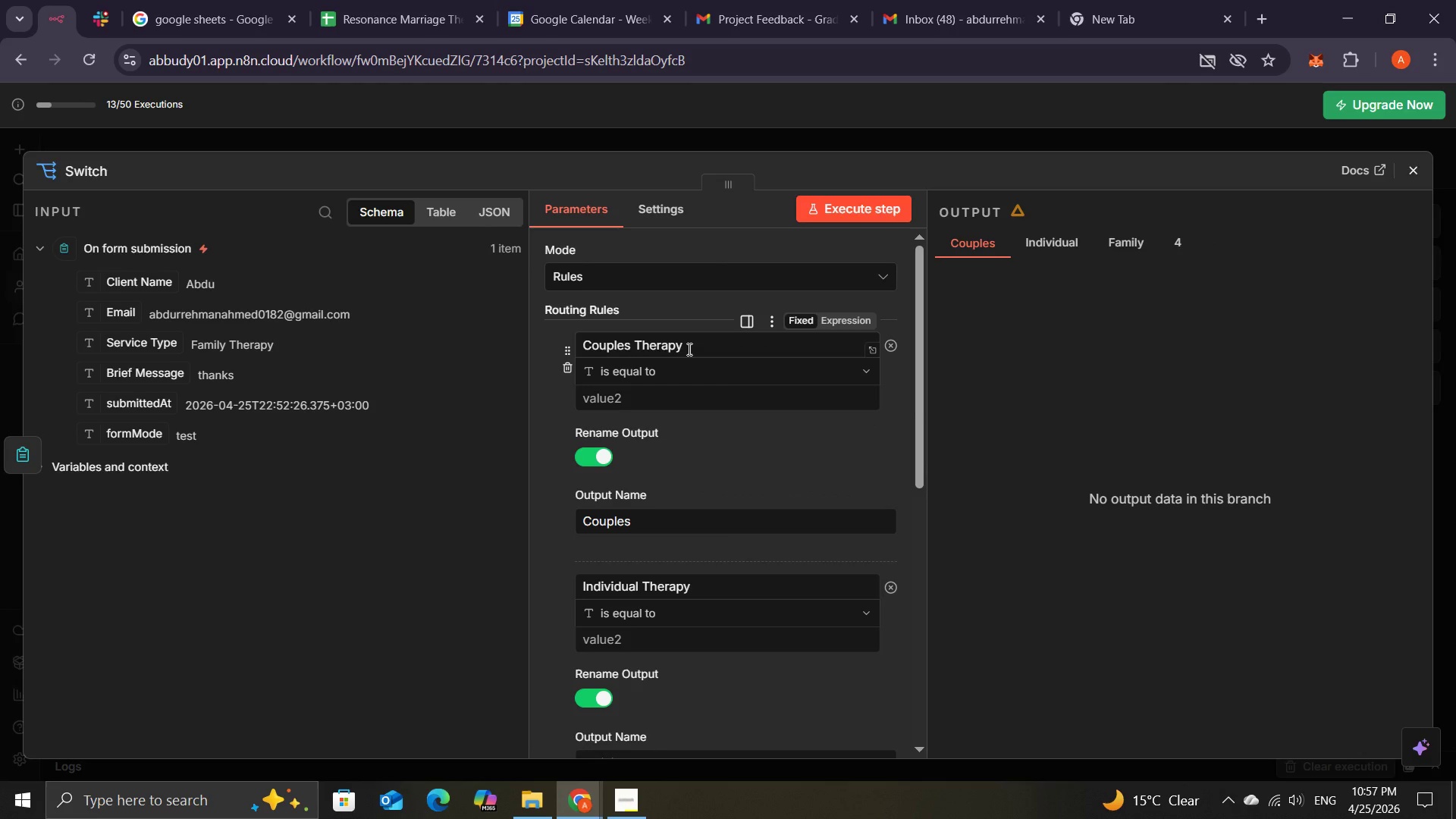 
left_click_drag(start_coordinate=[688, 349], to_coordinate=[577, 350])
 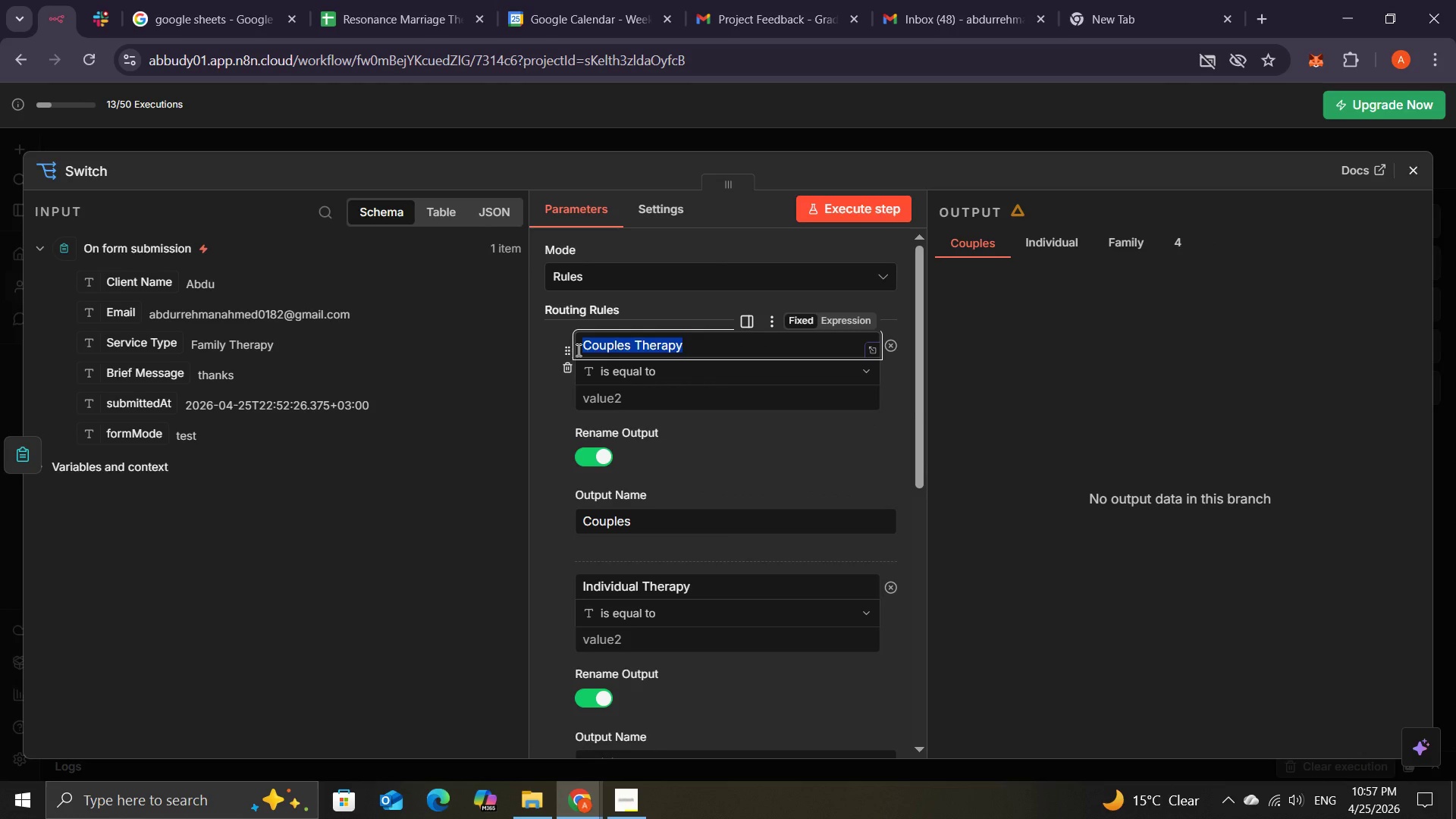 
key(Backspace)
 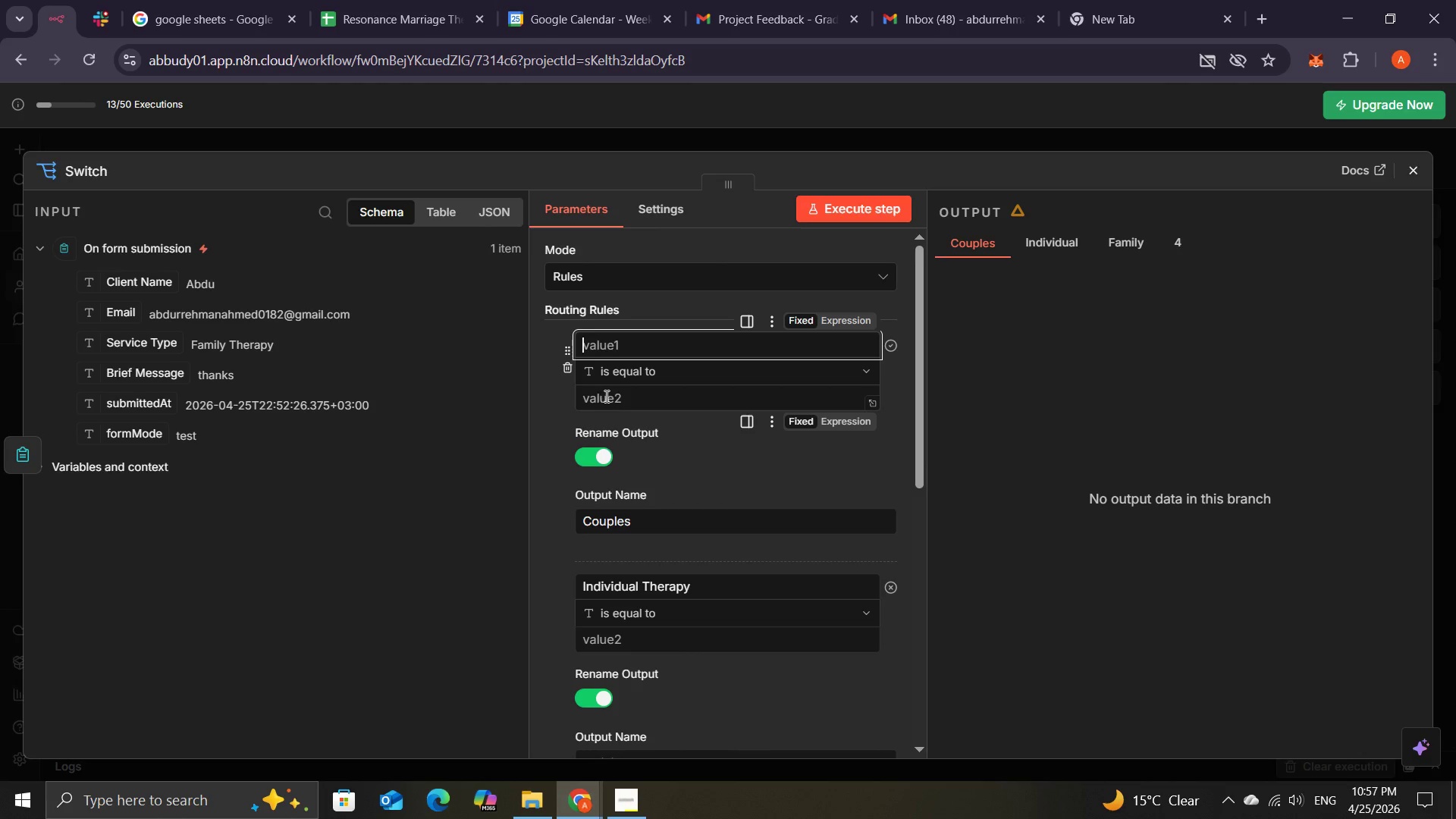 
left_click([607, 396])
 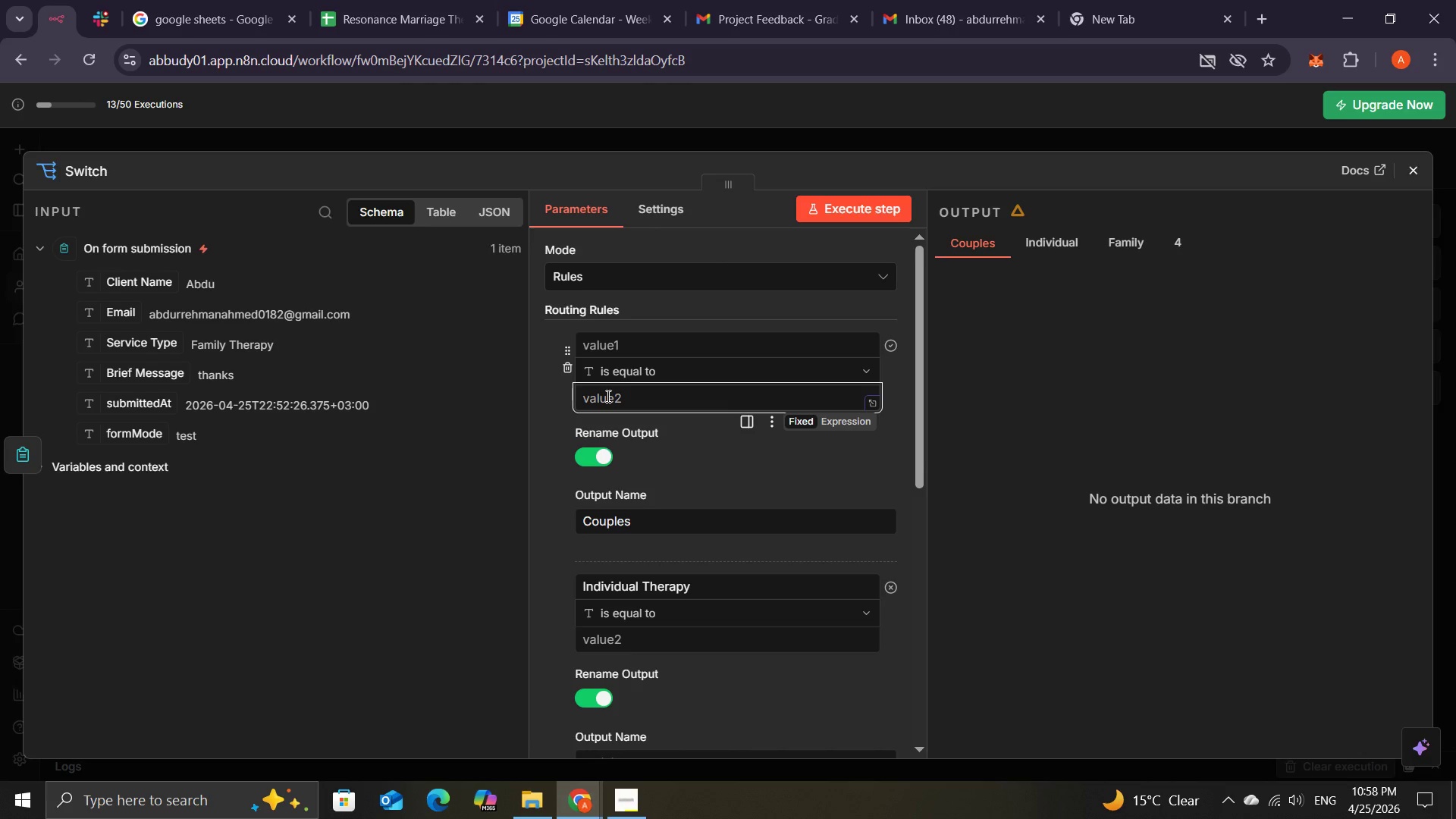 
wait(37.41)
 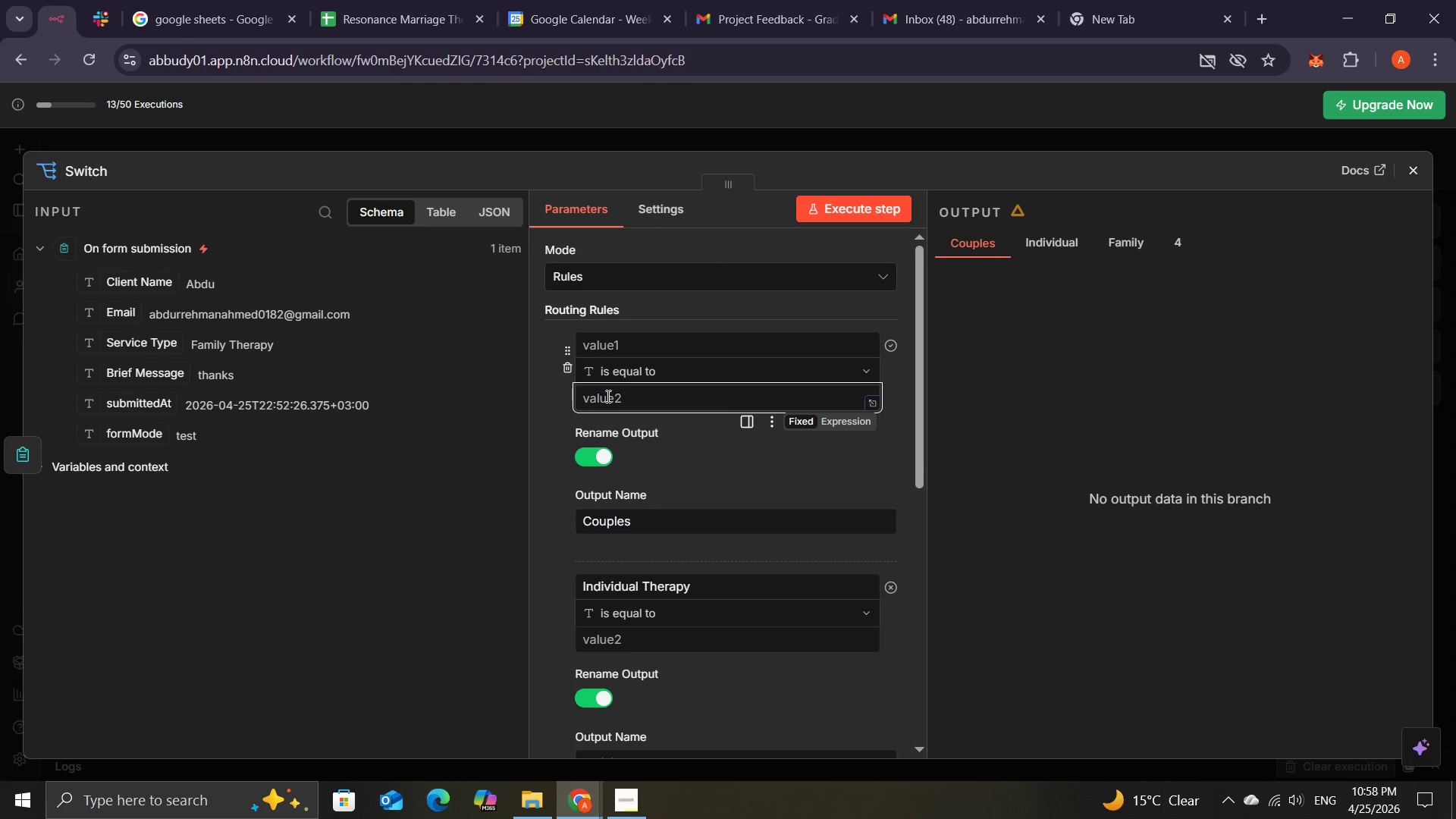 
left_click_drag(start_coordinate=[133, 351], to_coordinate=[604, 344])
 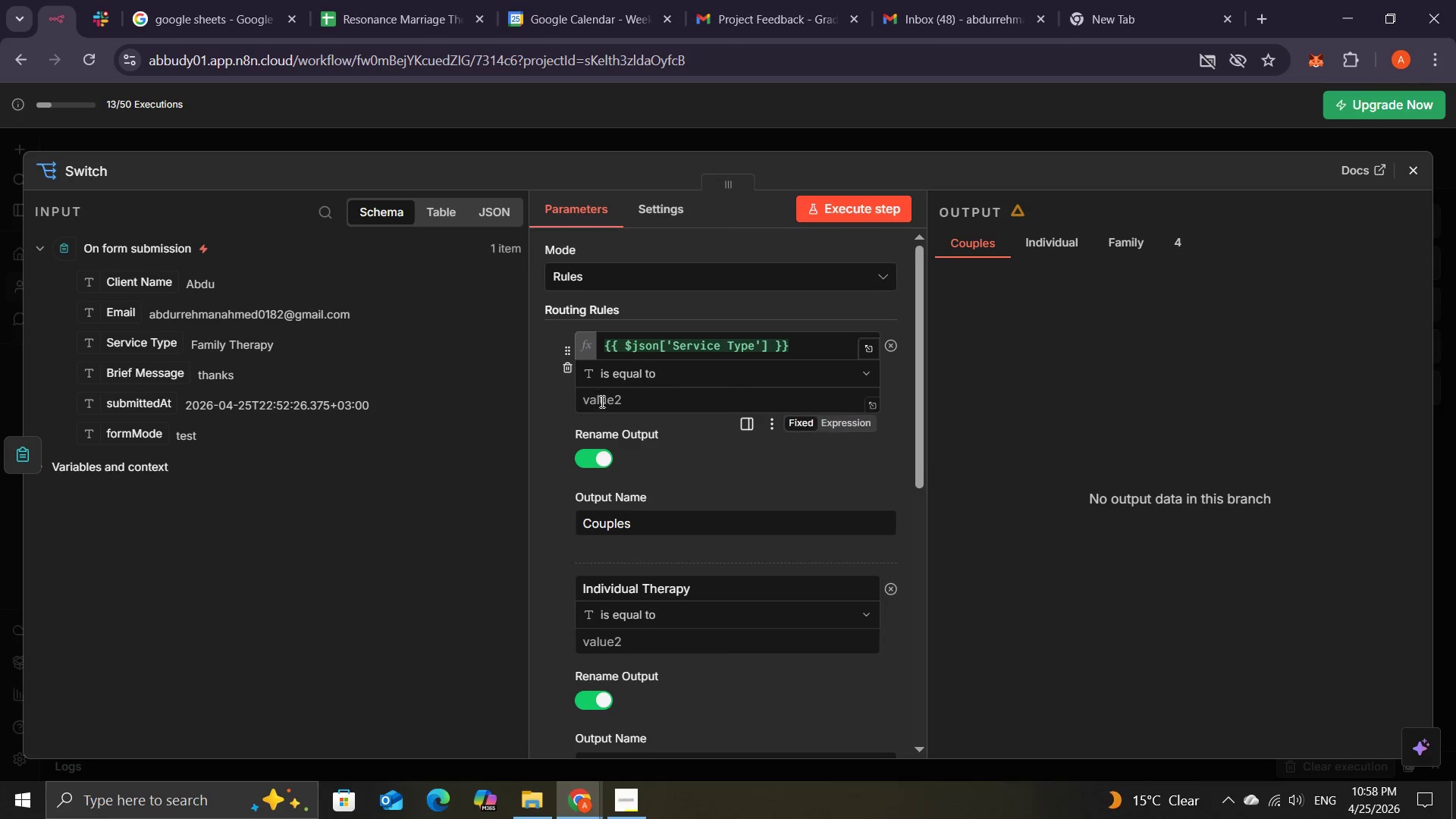 
left_click([601, 401])
 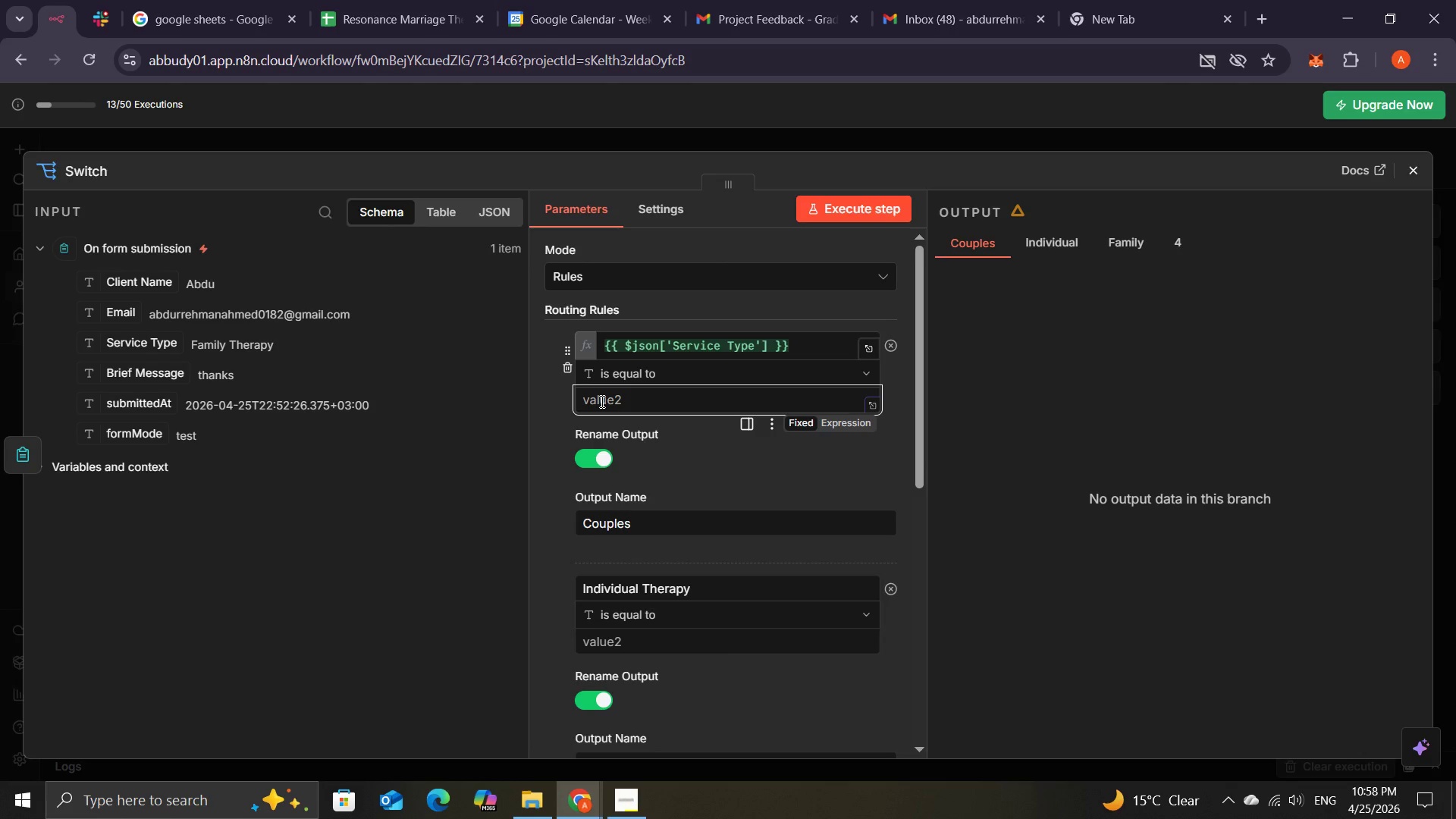 
wait(23.06)
 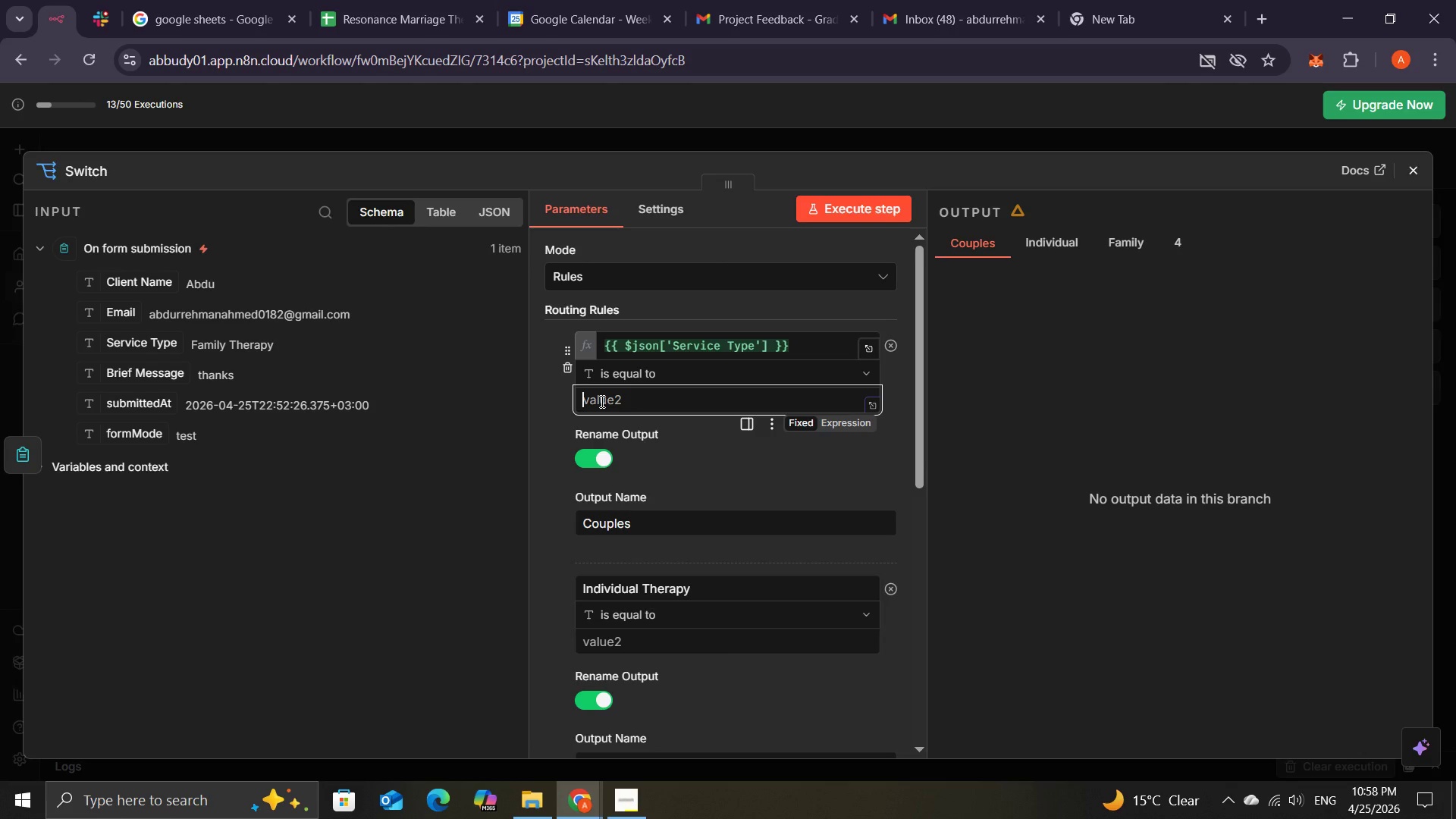 
type(Couplt)
key(Backspace)
type(e )
key(Backspace)
key(Backspace)
key(Backspace)
type(Couple )
 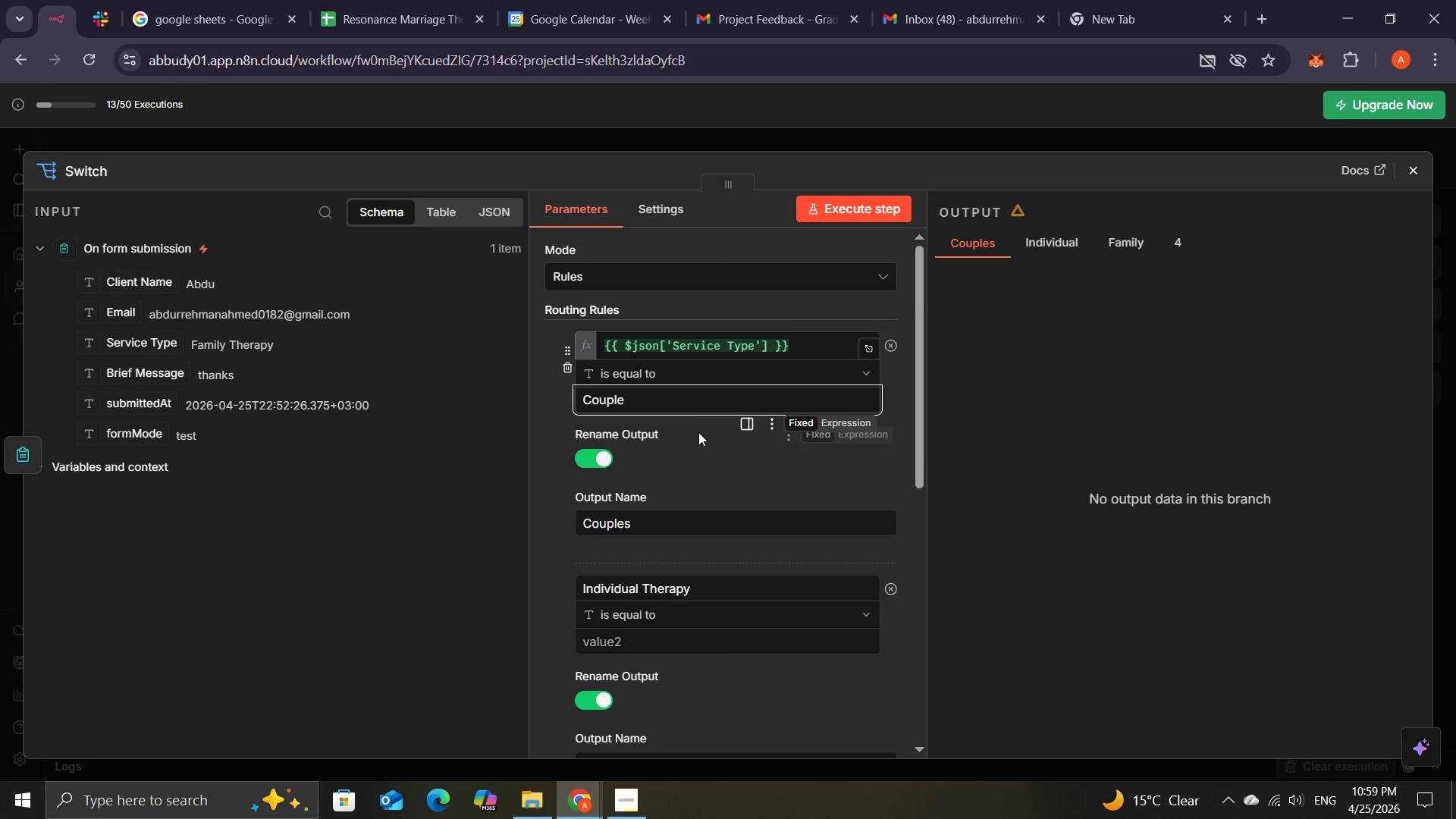 
type(Therapy)
 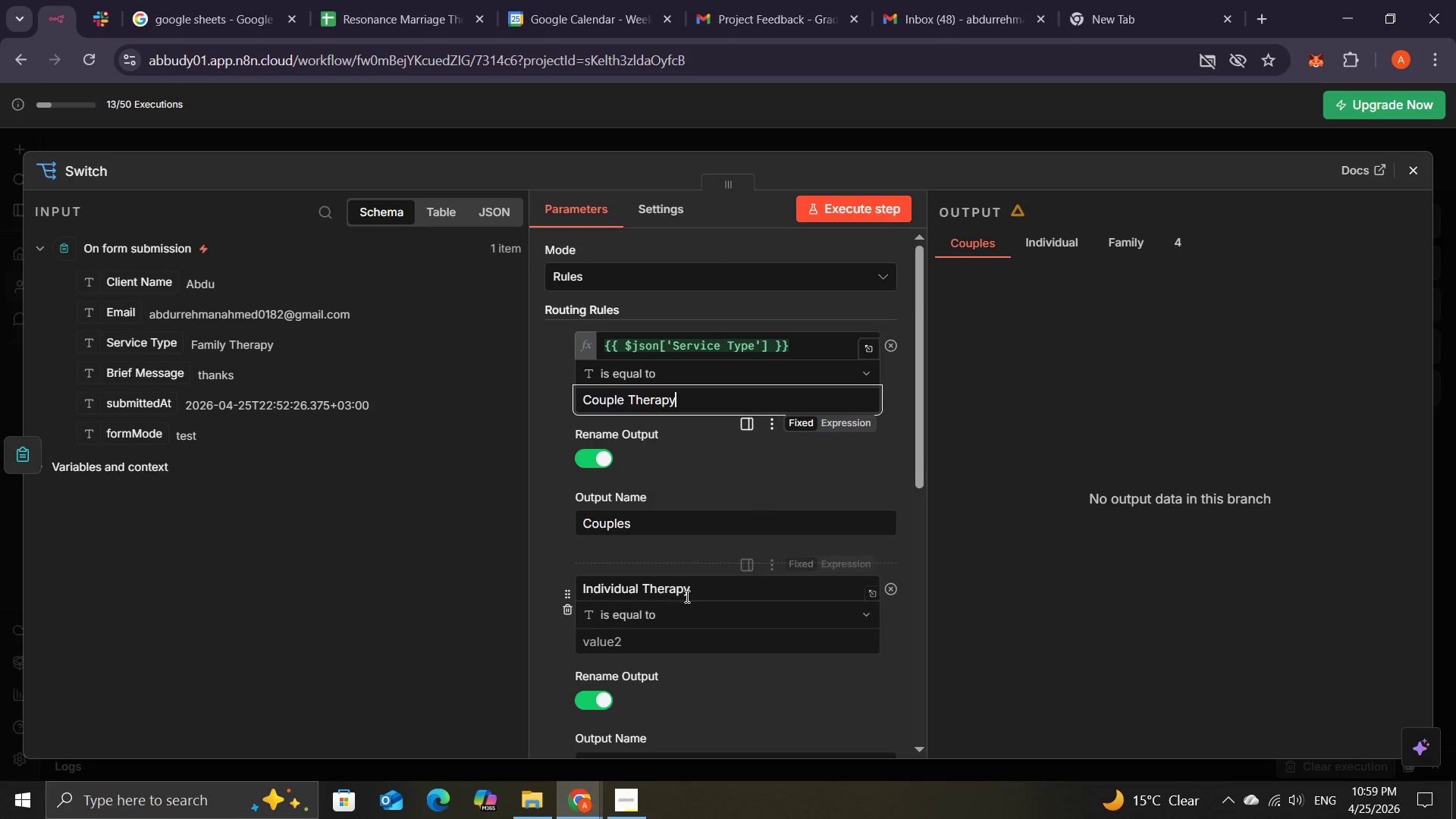 
left_click_drag(start_coordinate=[686, 591], to_coordinate=[611, 598])
 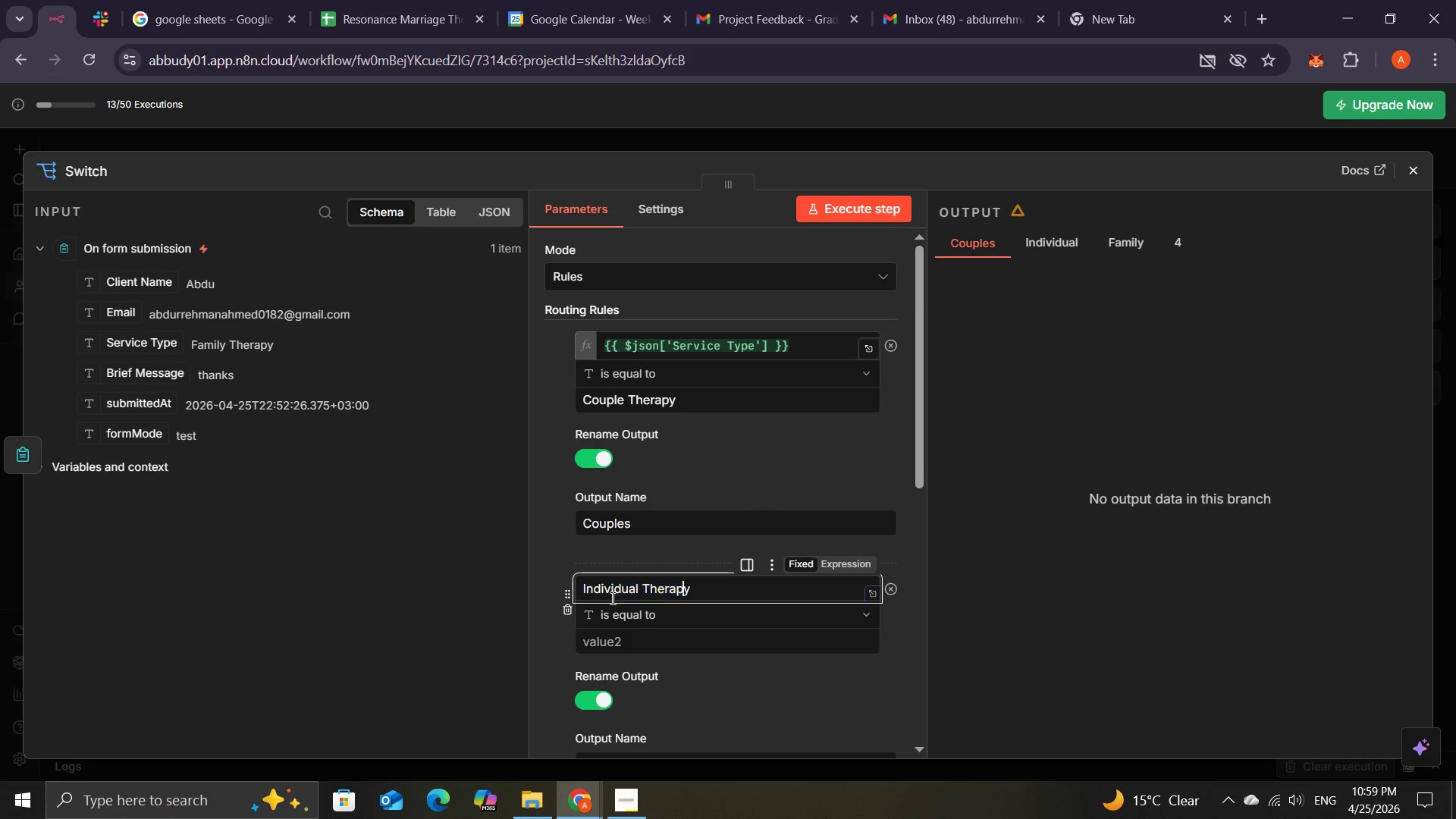 
key(ArrowRight)
 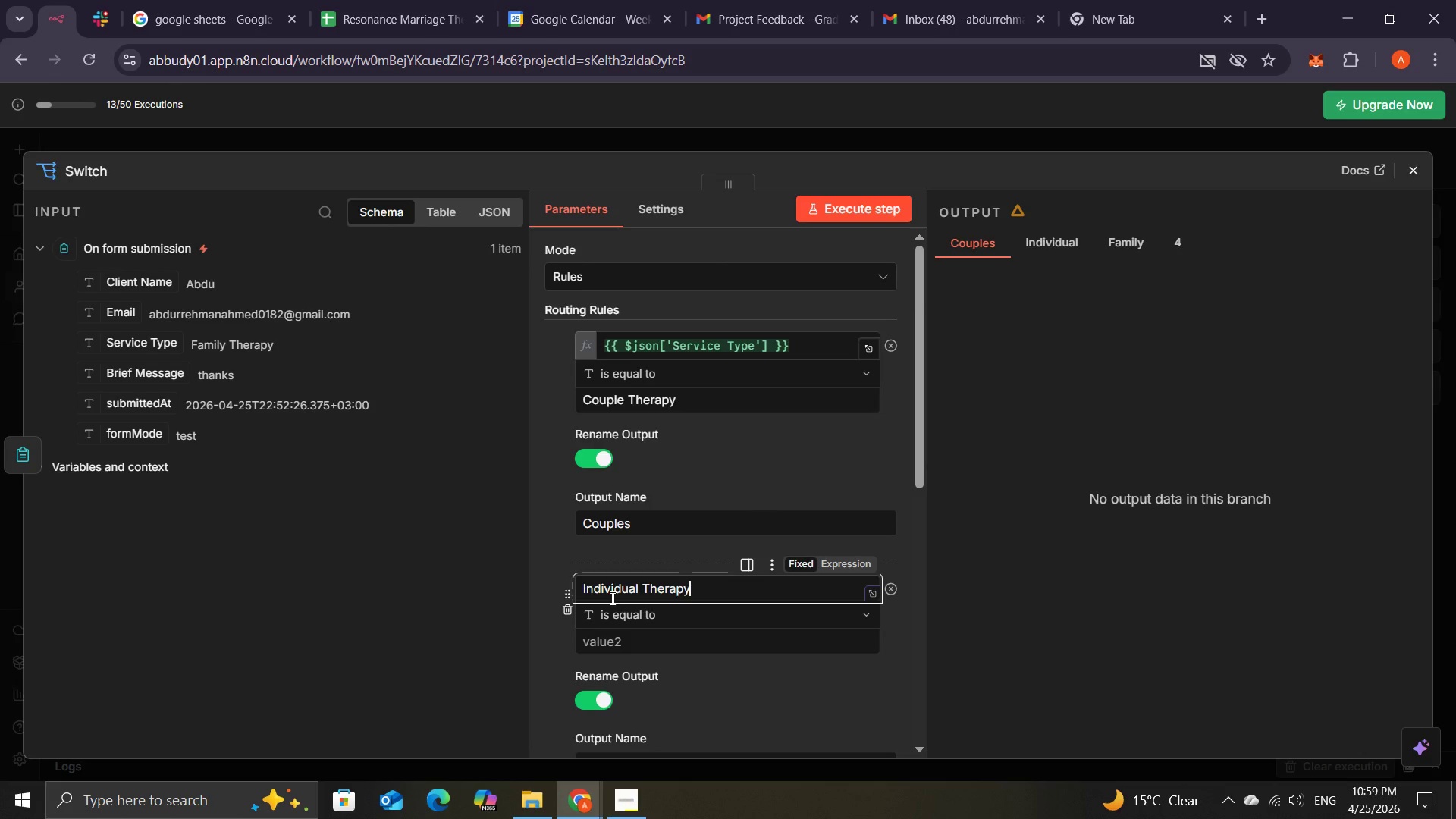 
key(ArrowRight)
 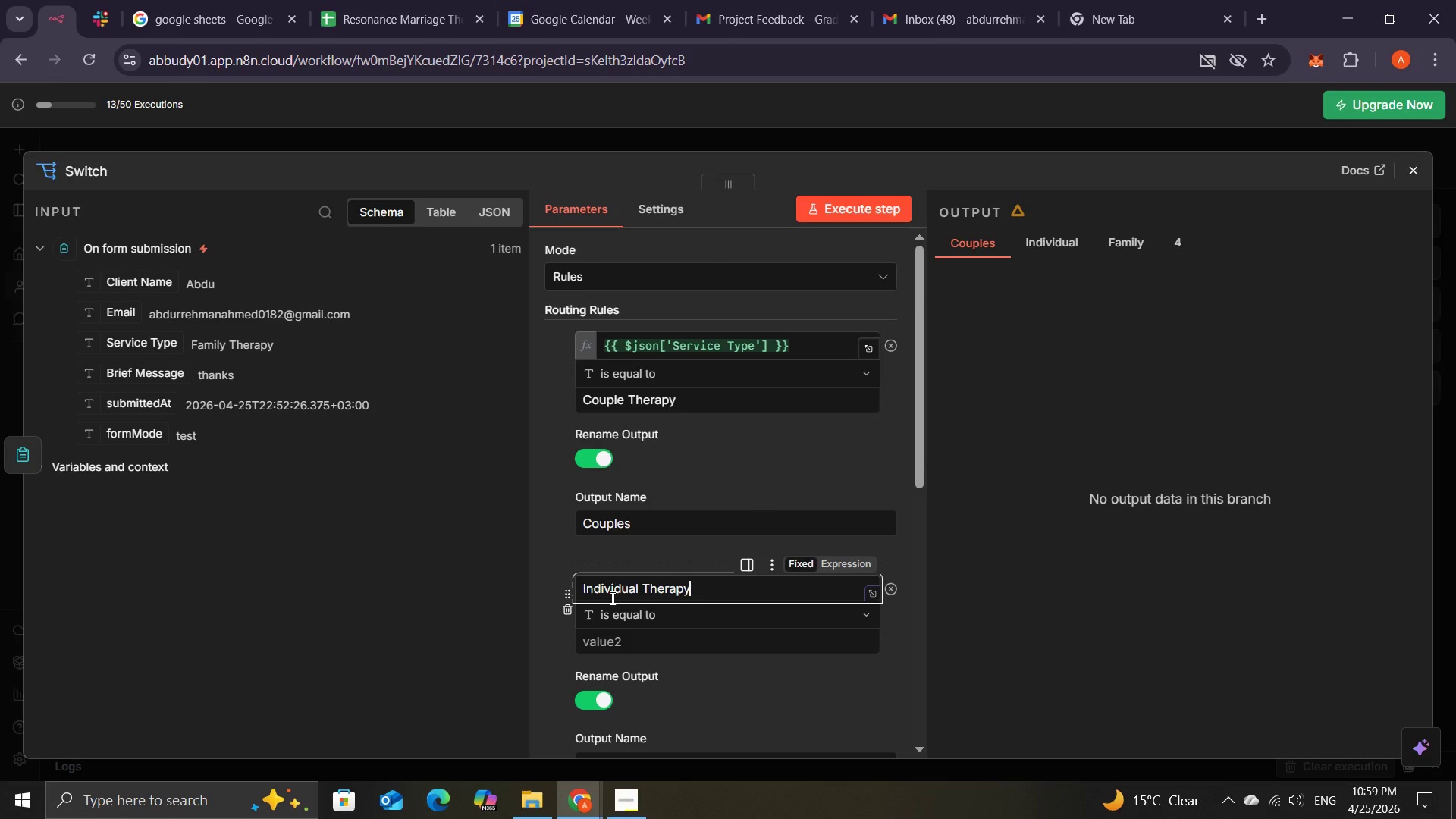 
key(ArrowRight)
 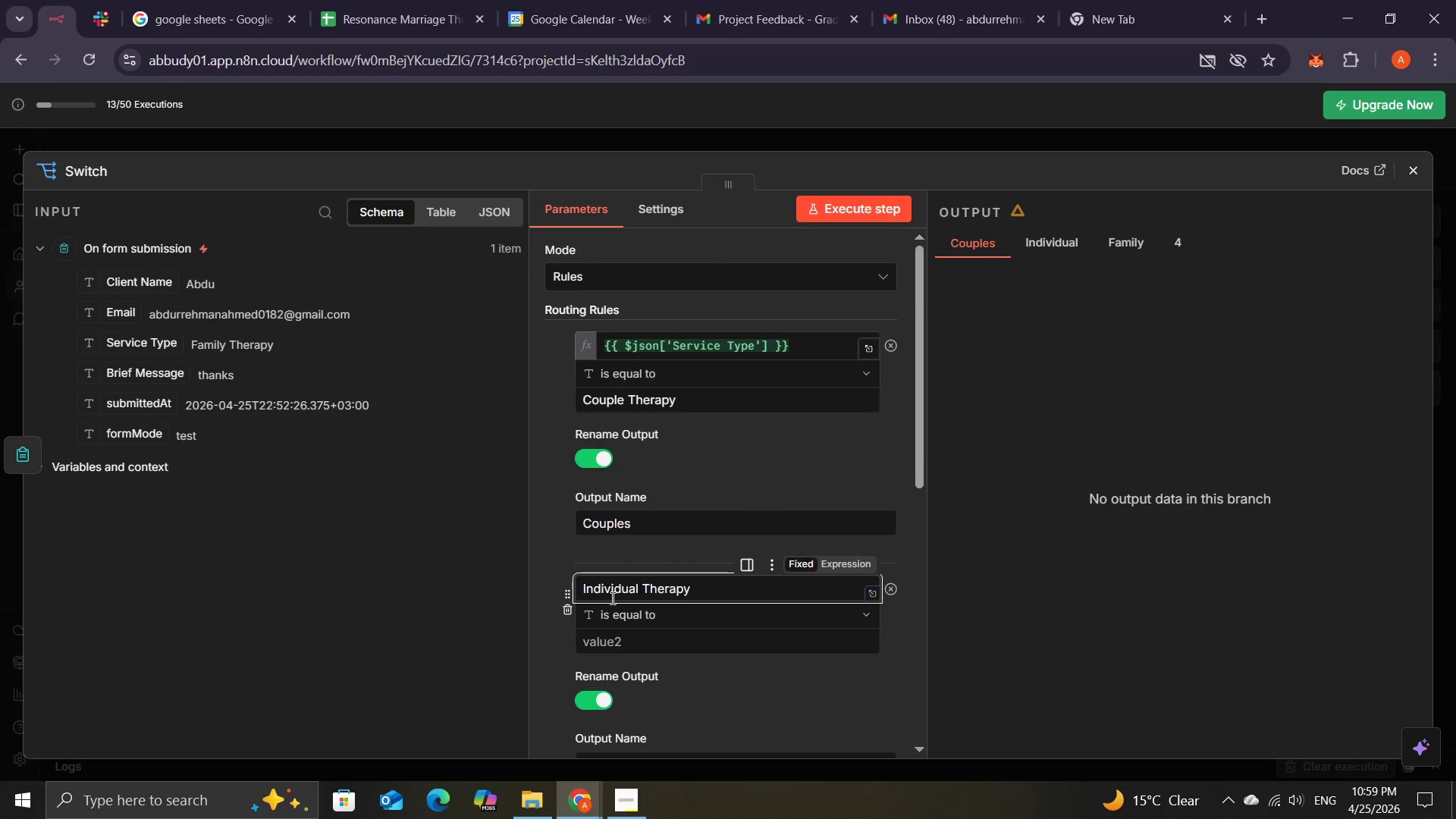 
hold_key(key=Backspace, duration=1.17)
 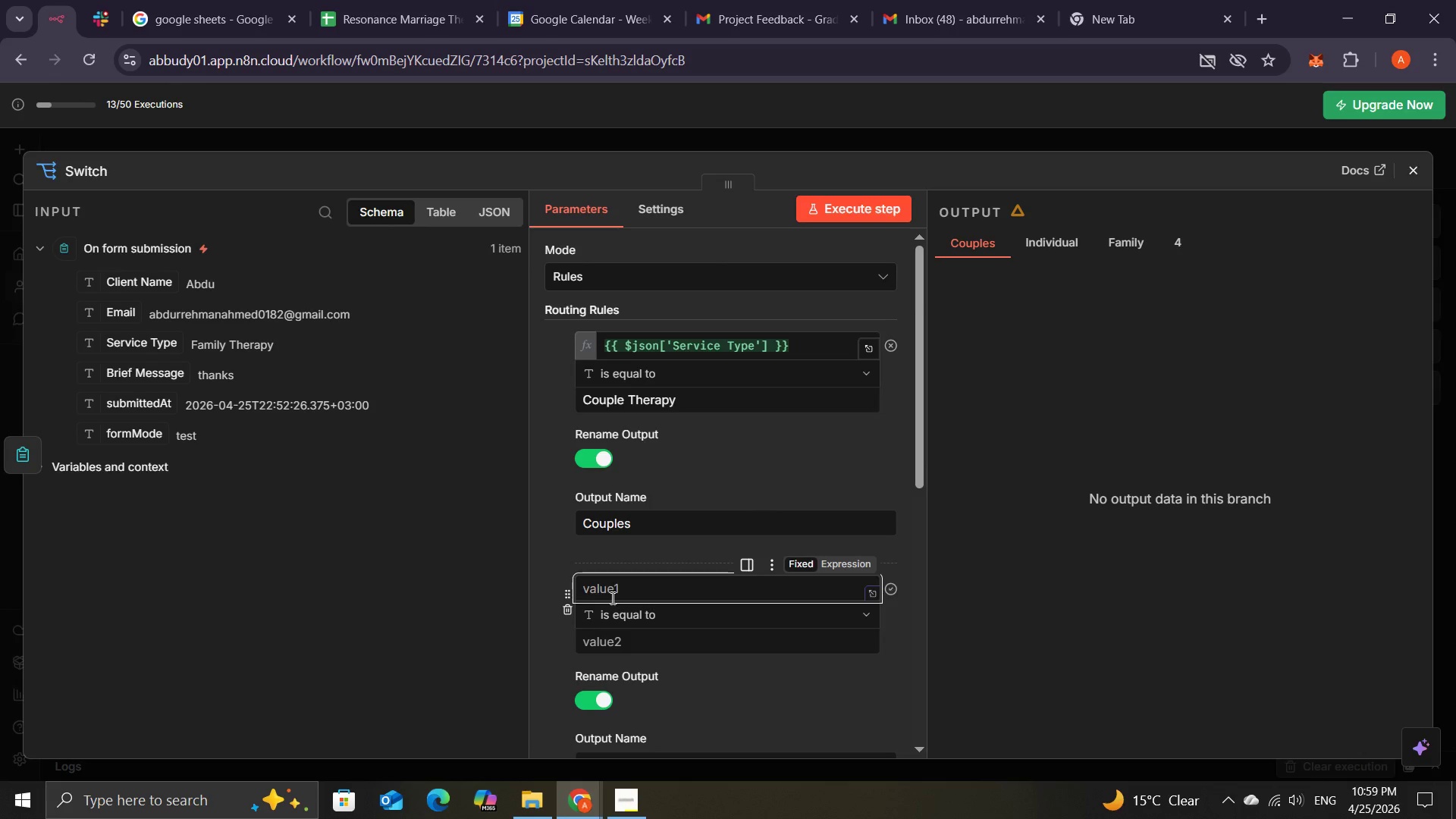 
key(Backspace)
 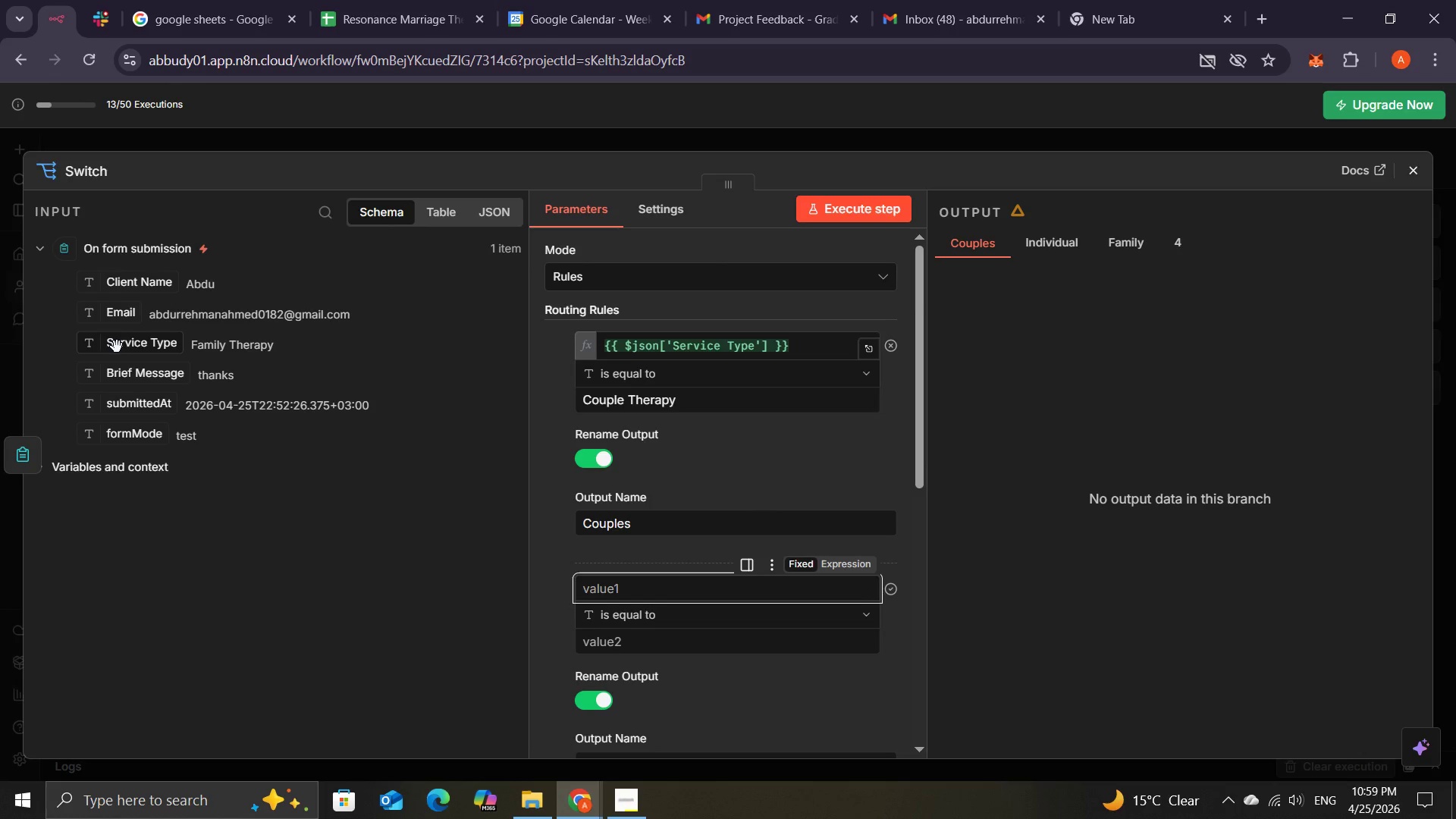 
left_click_drag(start_coordinate=[117, 346], to_coordinate=[628, 588])
 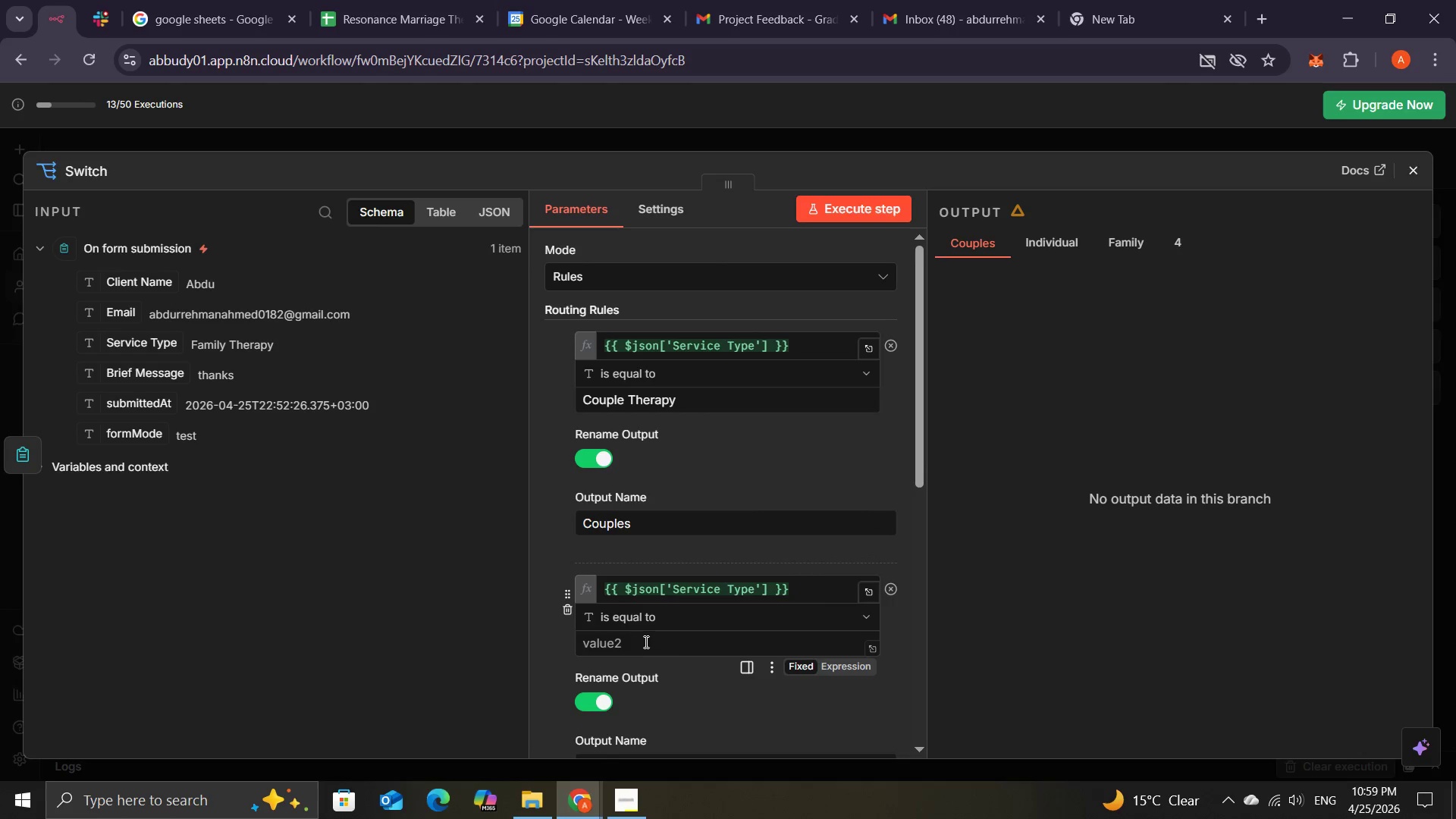 
left_click([645, 642])
 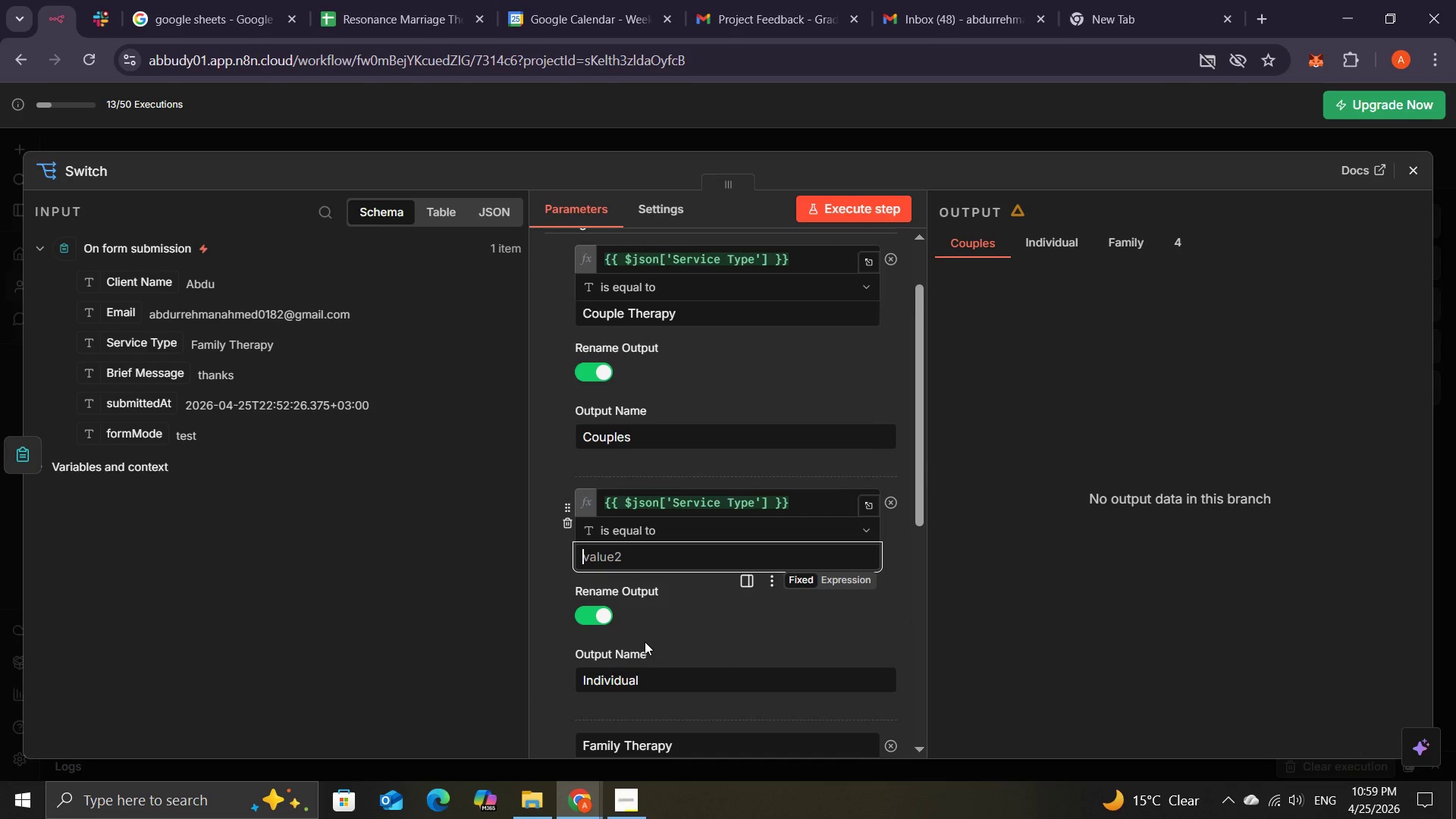 
type(Individual Therapy)
 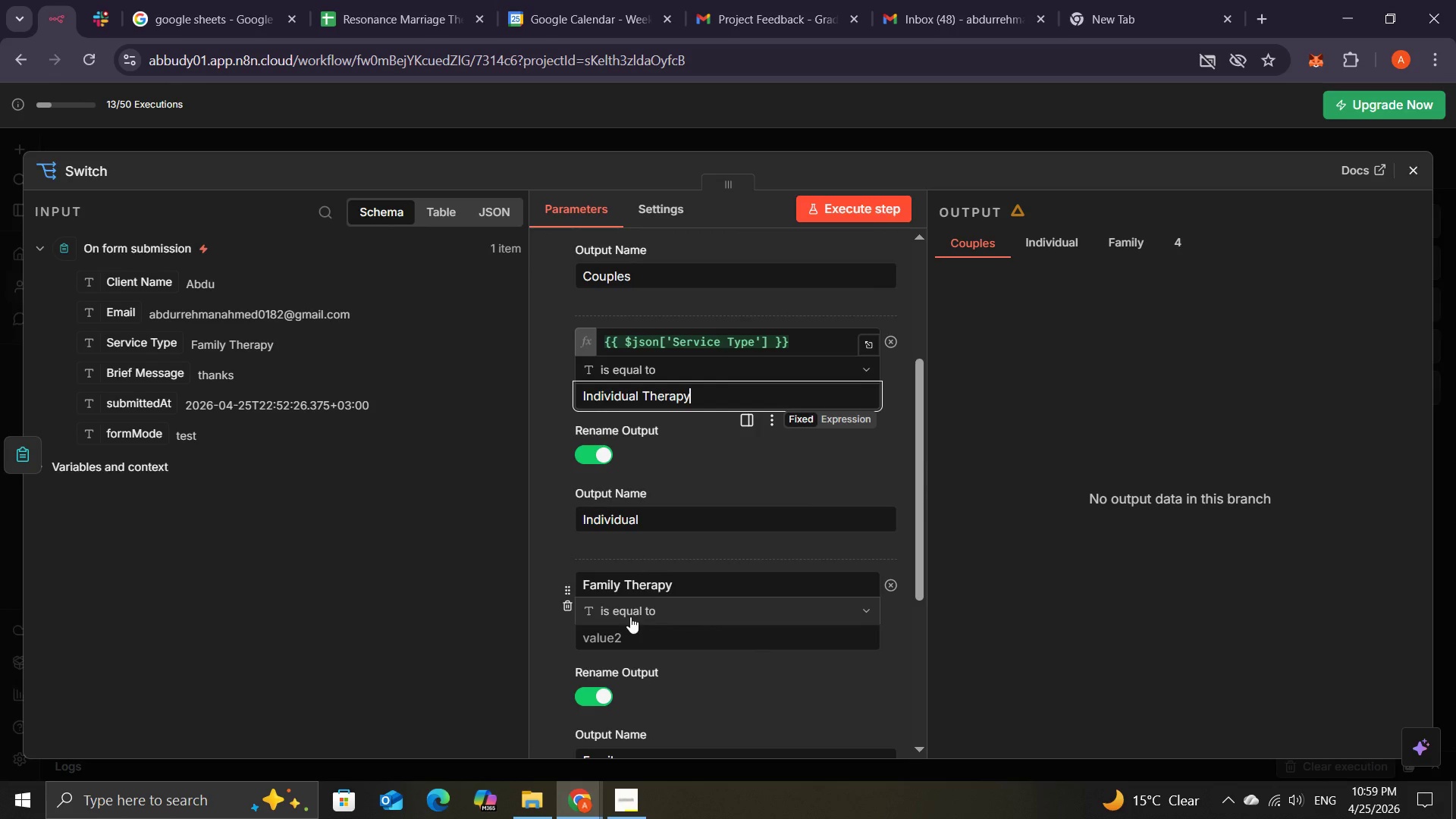 
left_click_drag(start_coordinate=[674, 590], to_coordinate=[595, 594])
 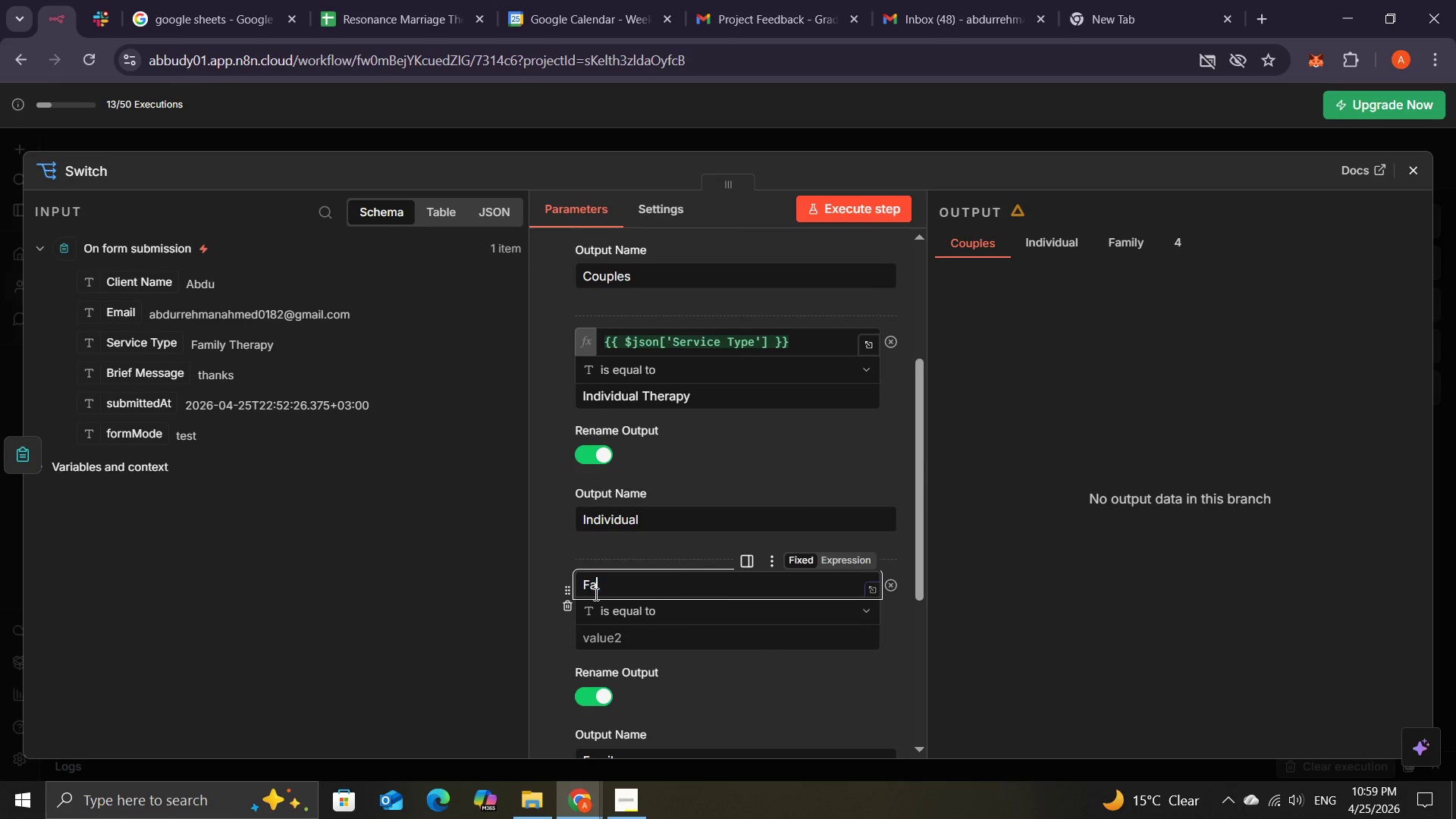 
key(Backspace)
 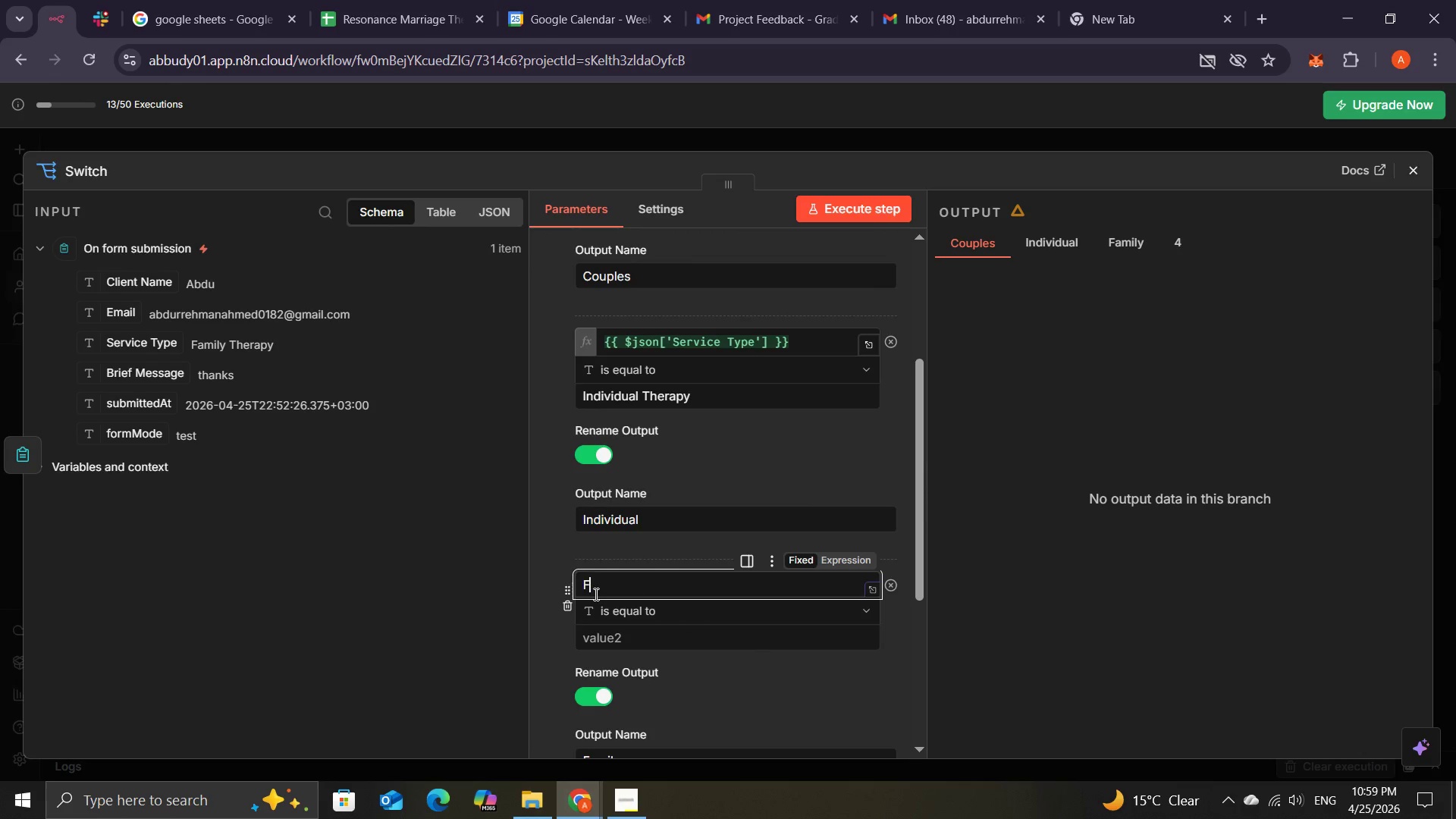 
key(Backspace)
 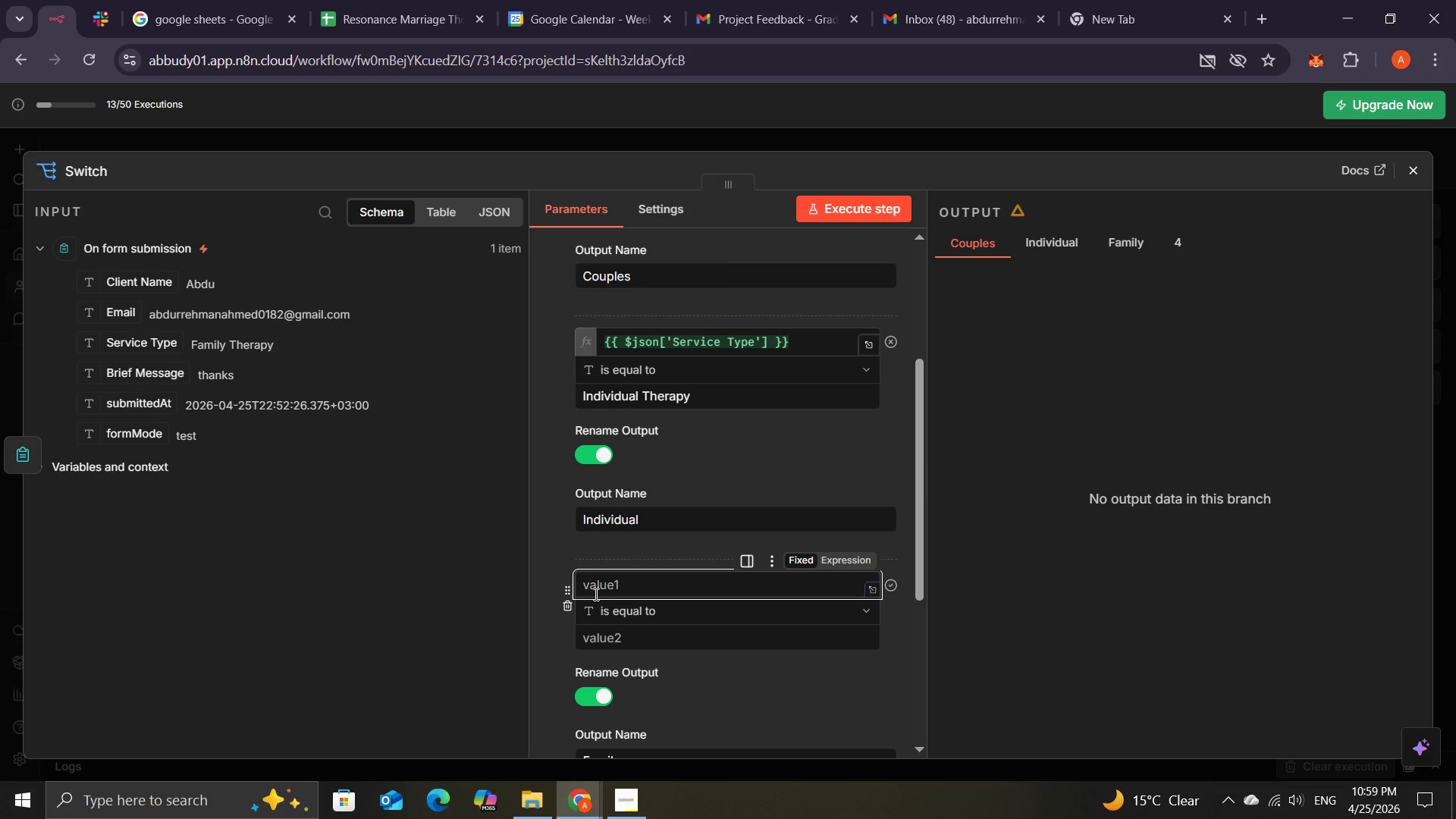 
key(Backspace)
 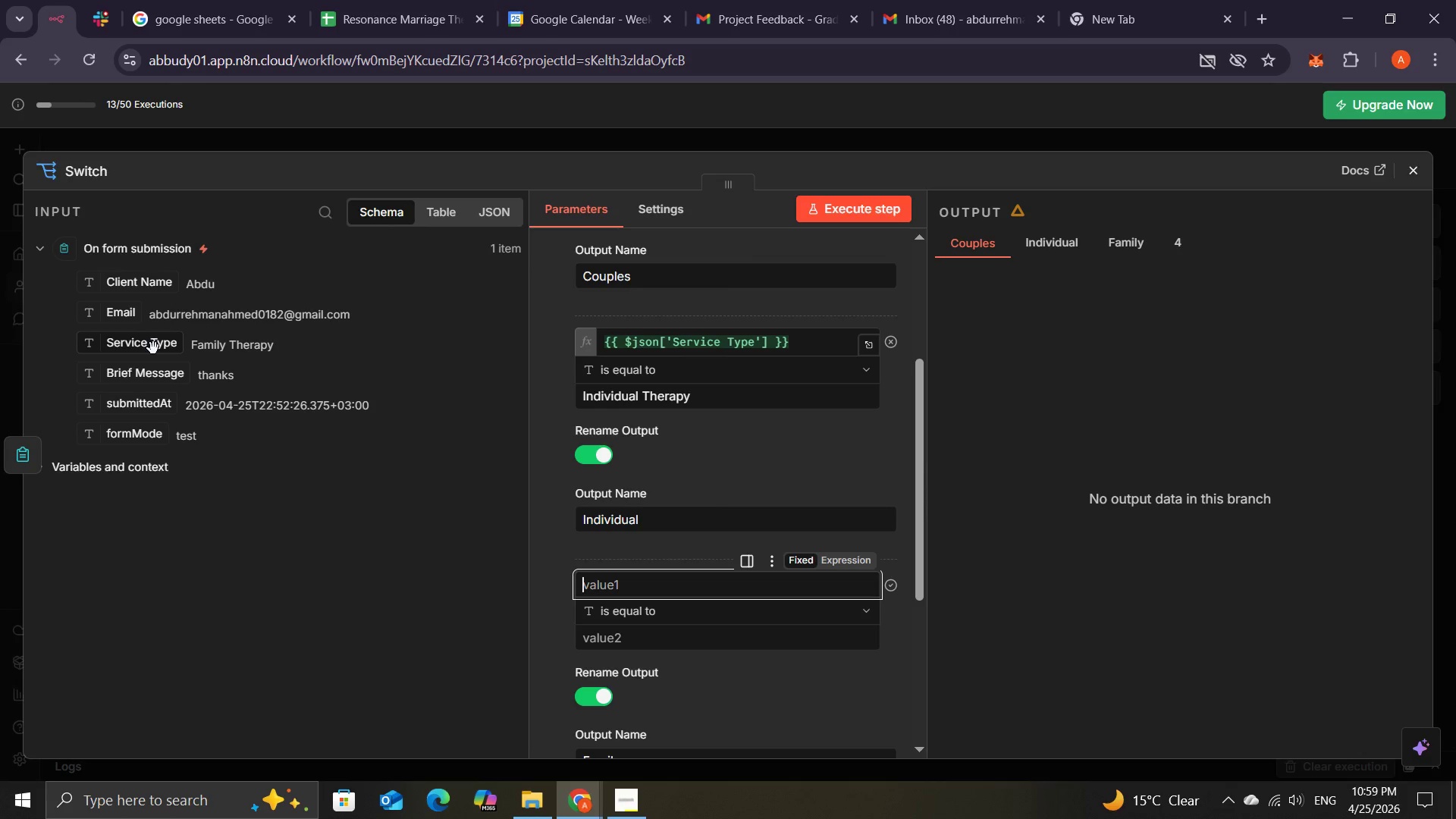 
left_click_drag(start_coordinate=[153, 348], to_coordinate=[644, 578])
 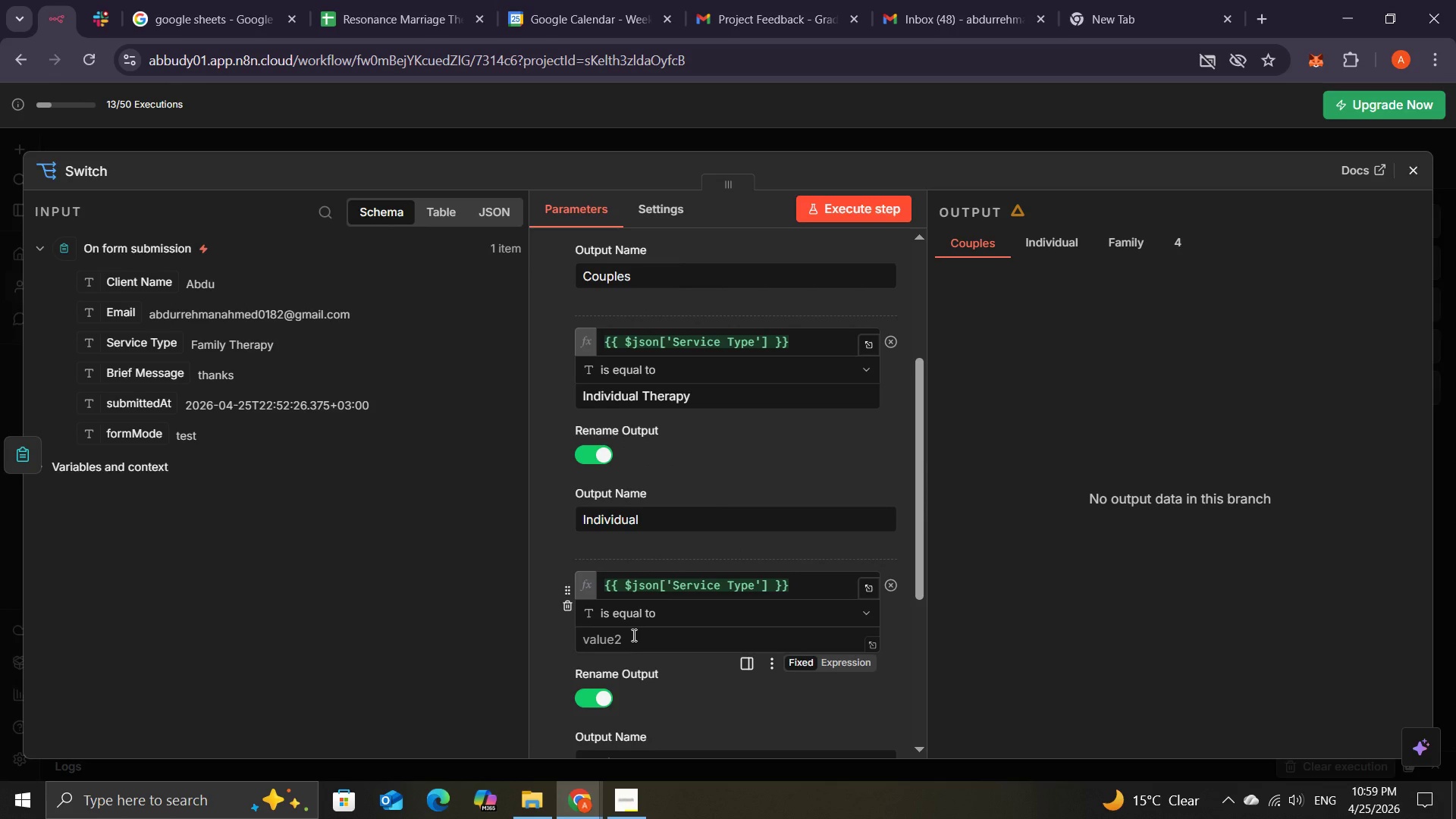 
left_click([632, 635])
 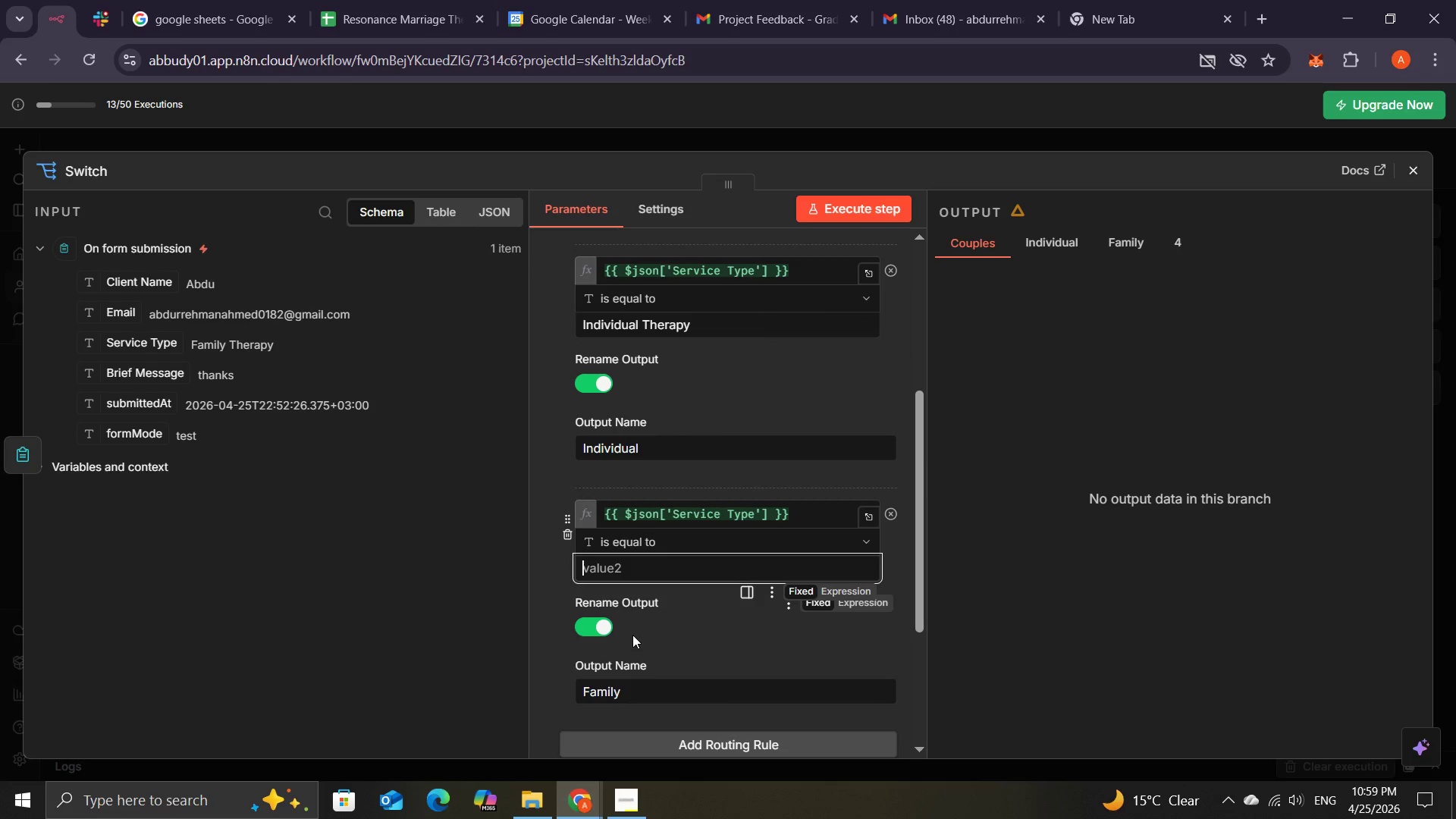 
type(Family )
 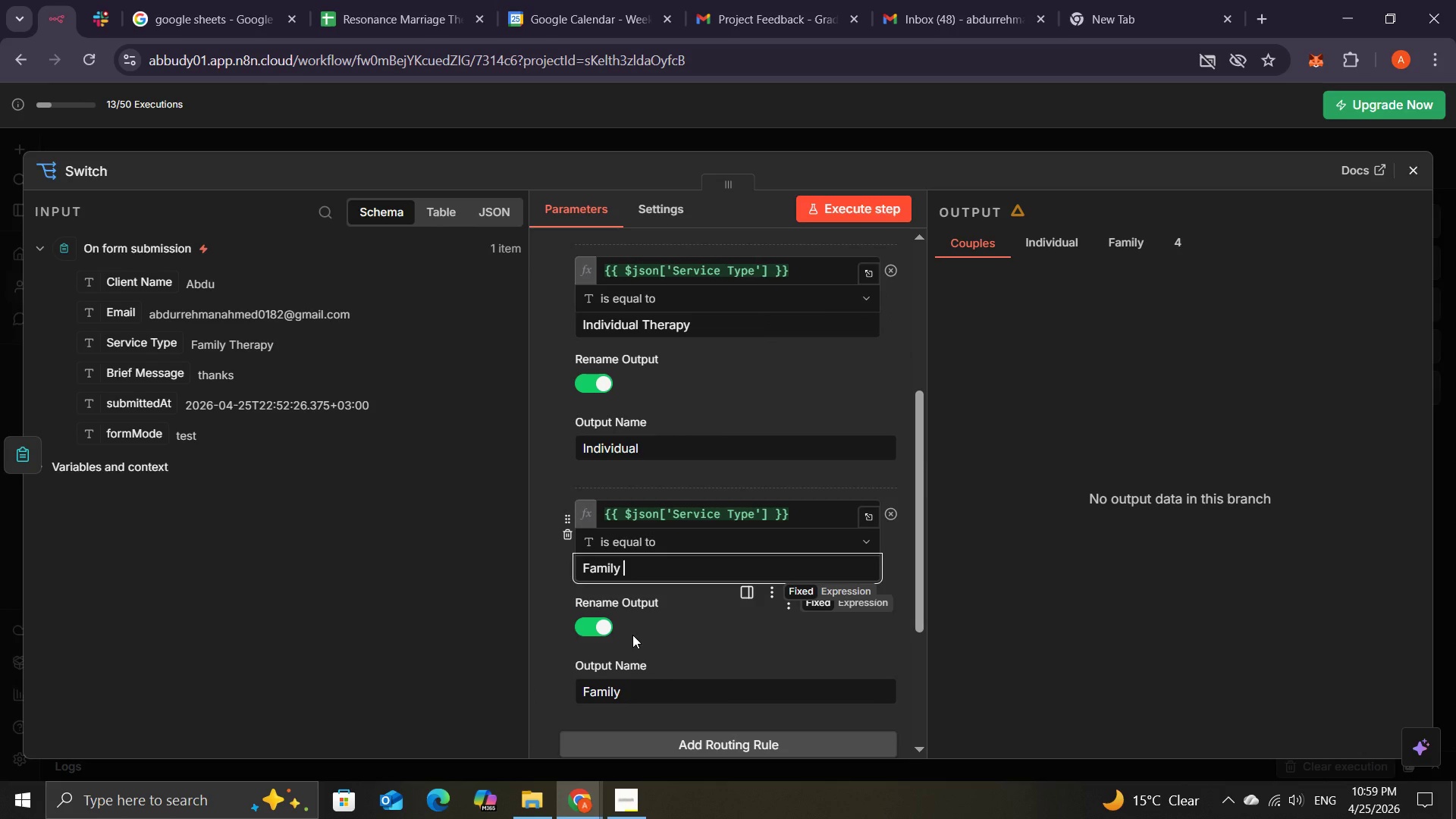 
type(Therapy)
 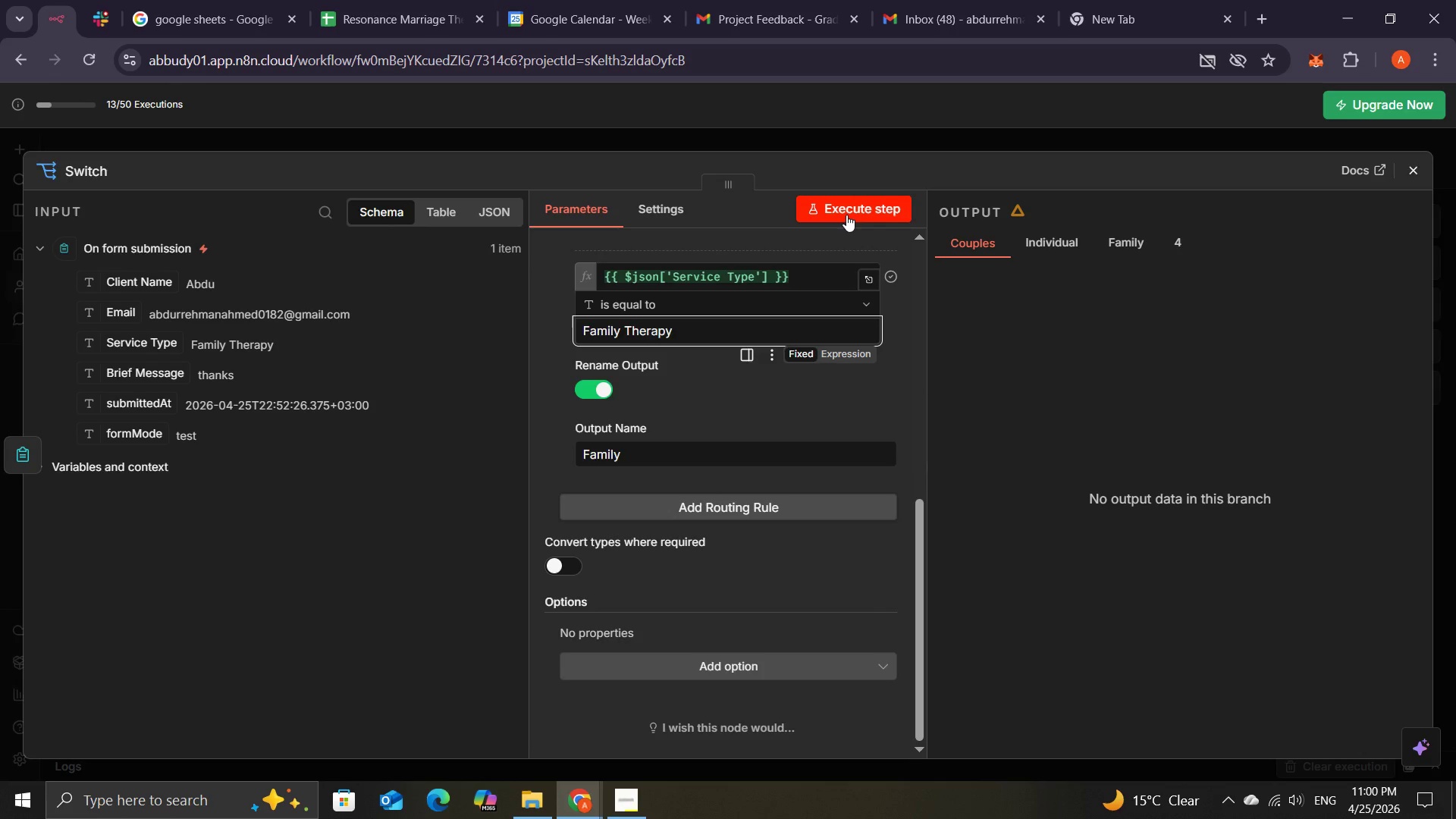 
left_click([846, 215])
 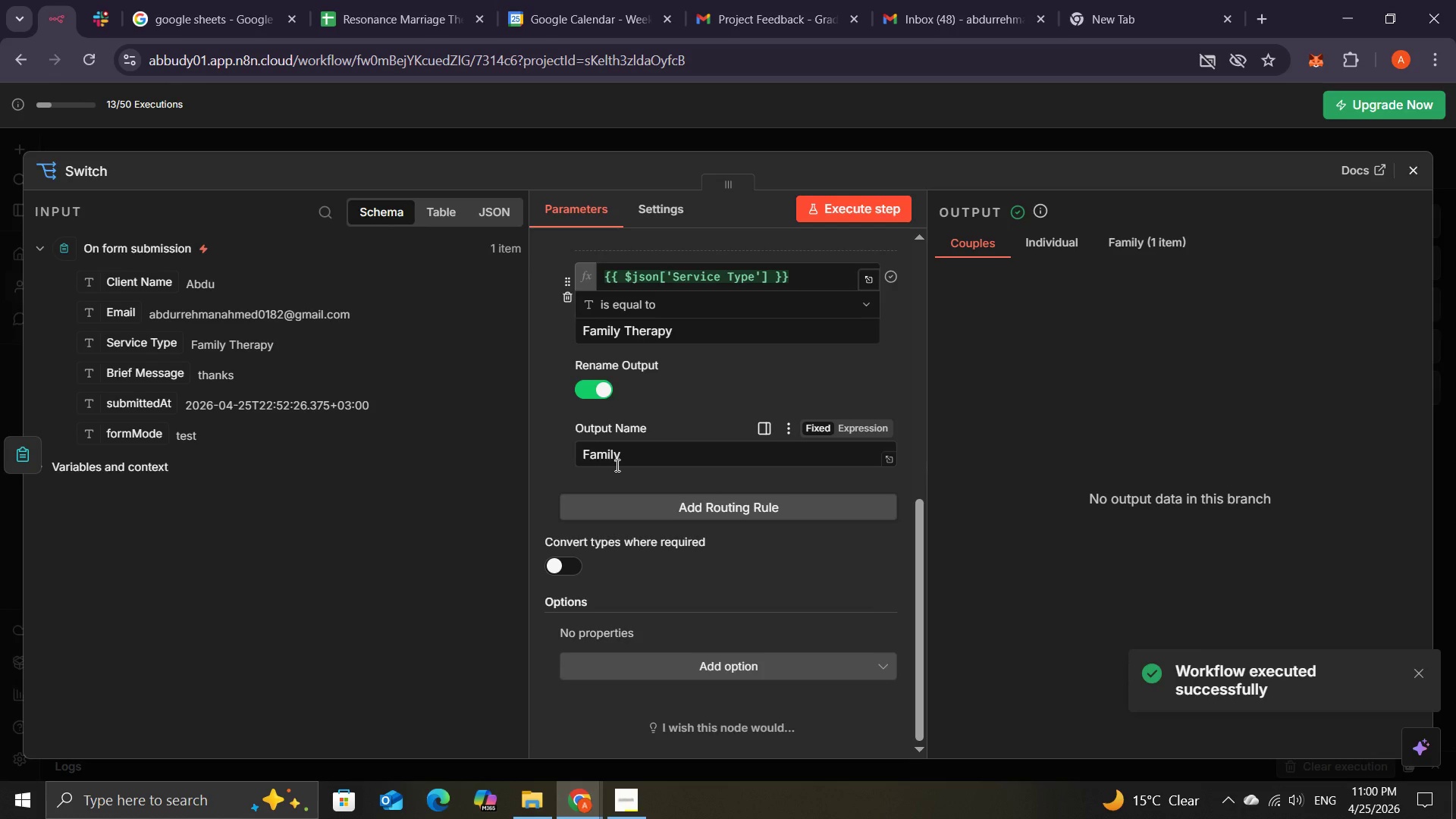 
wait(5.86)
 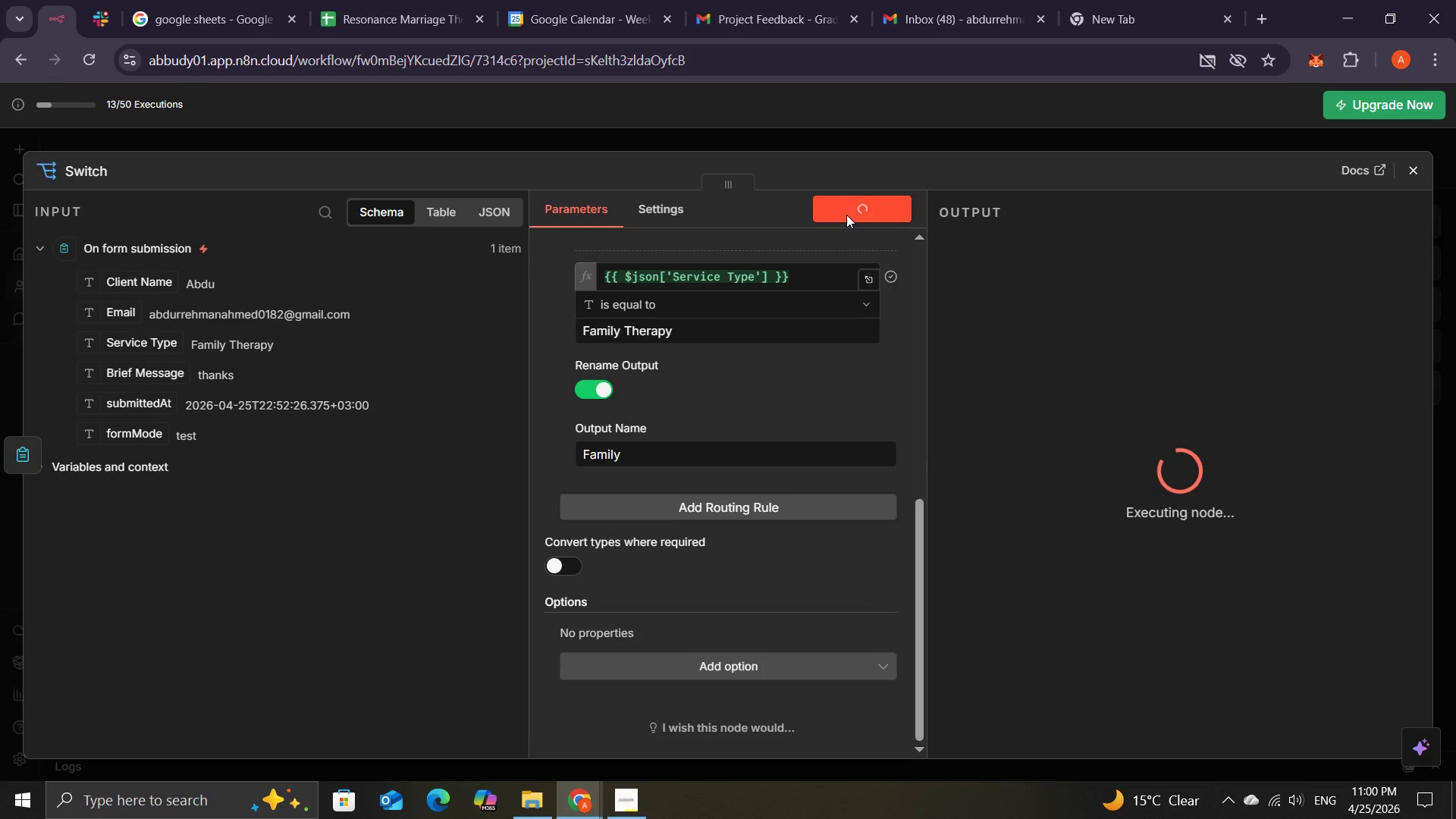 
left_click([1041, 243])
 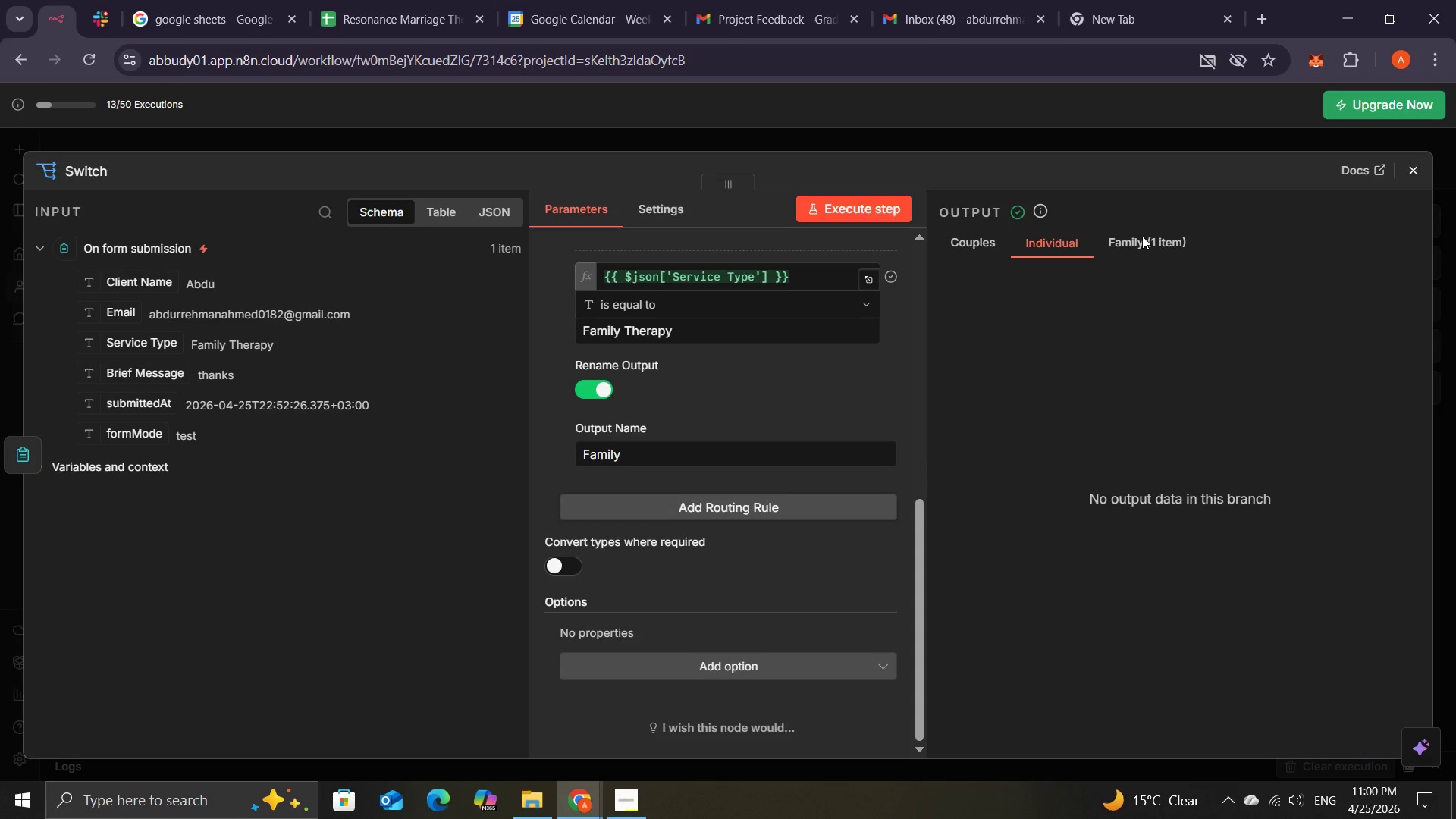 
left_click([1142, 236])
 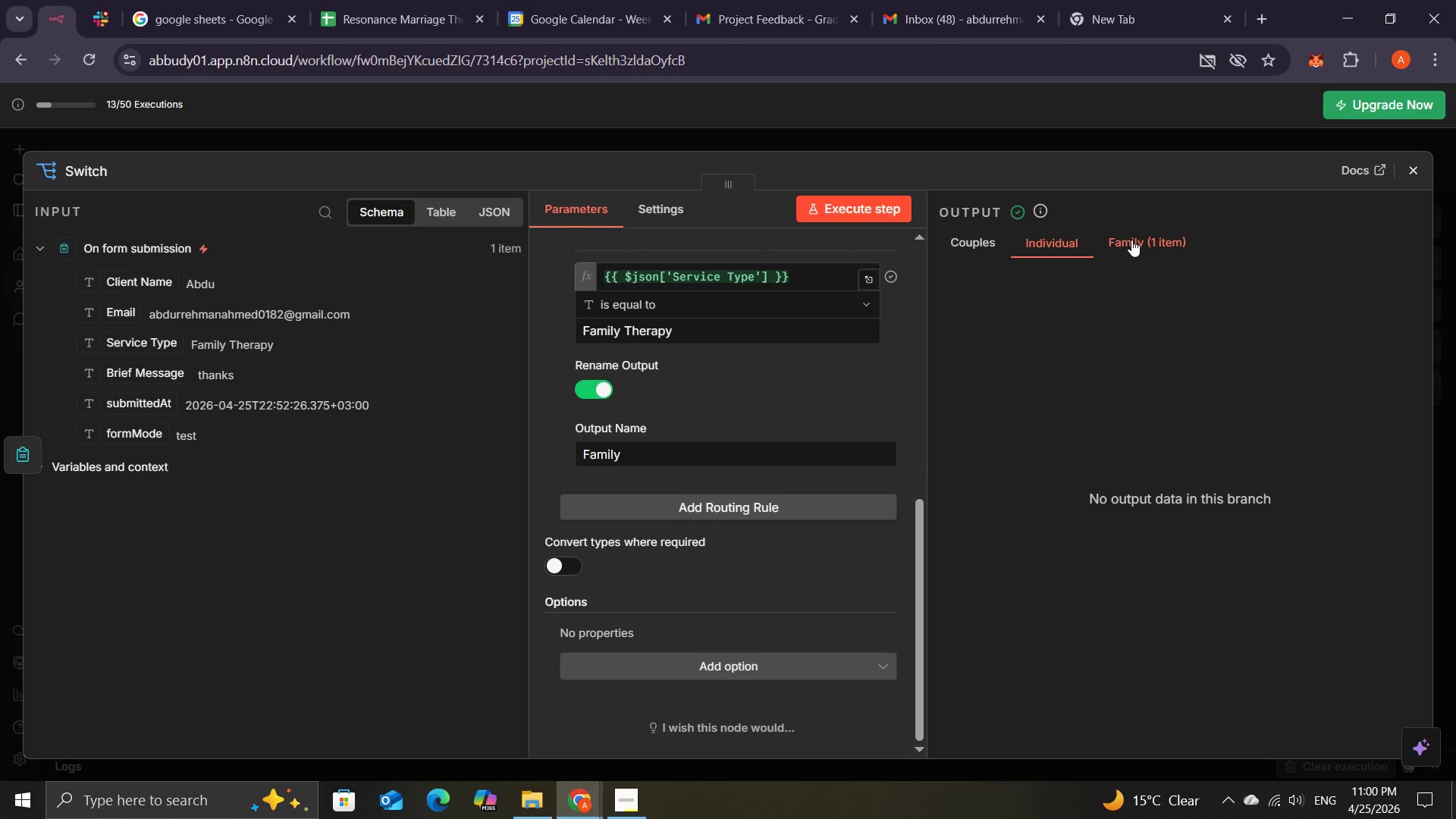 
left_click([1131, 240])
 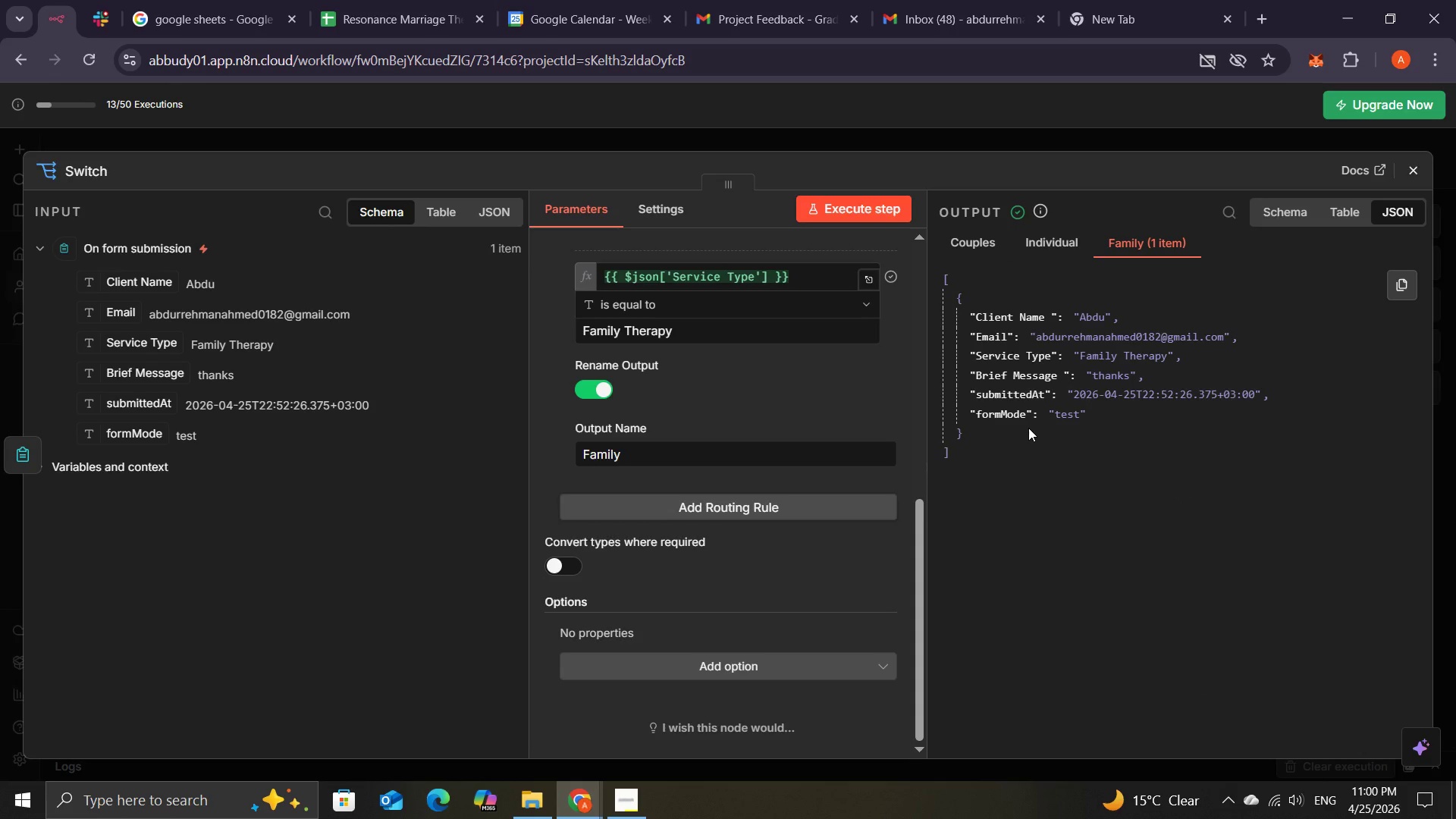 
wait(11.74)
 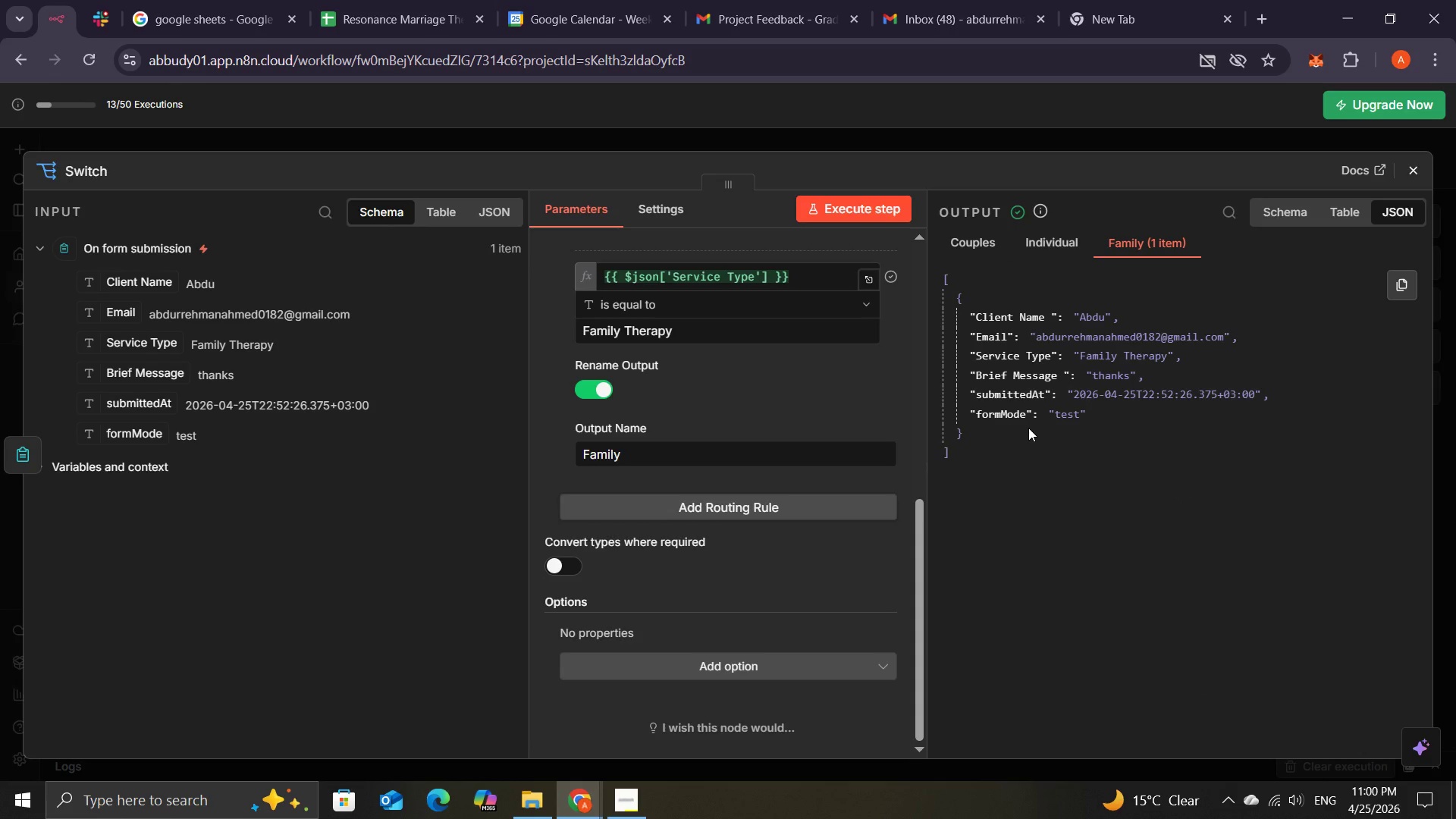 
left_click([632, 789])